 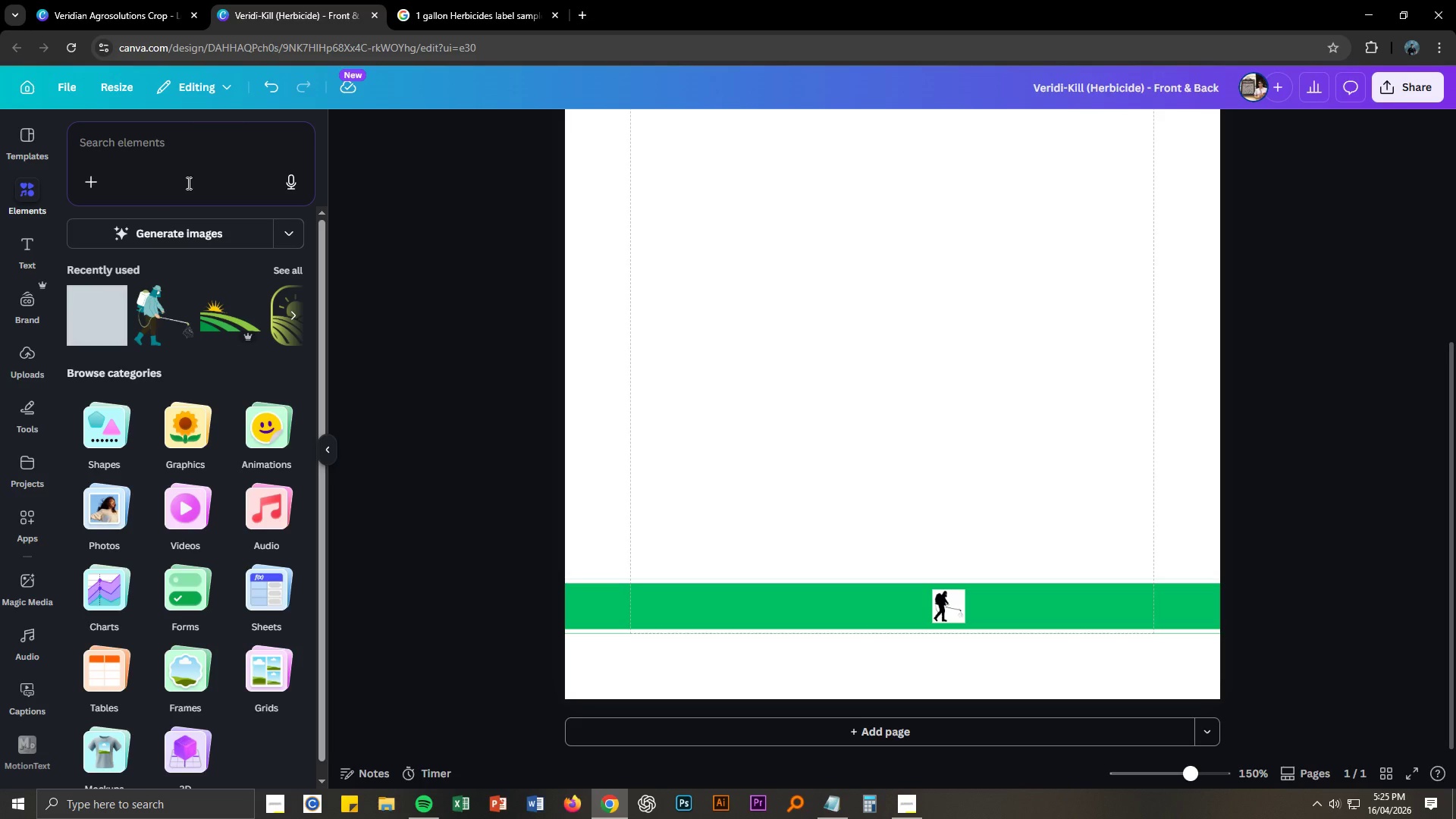 
left_click([136, 154])
 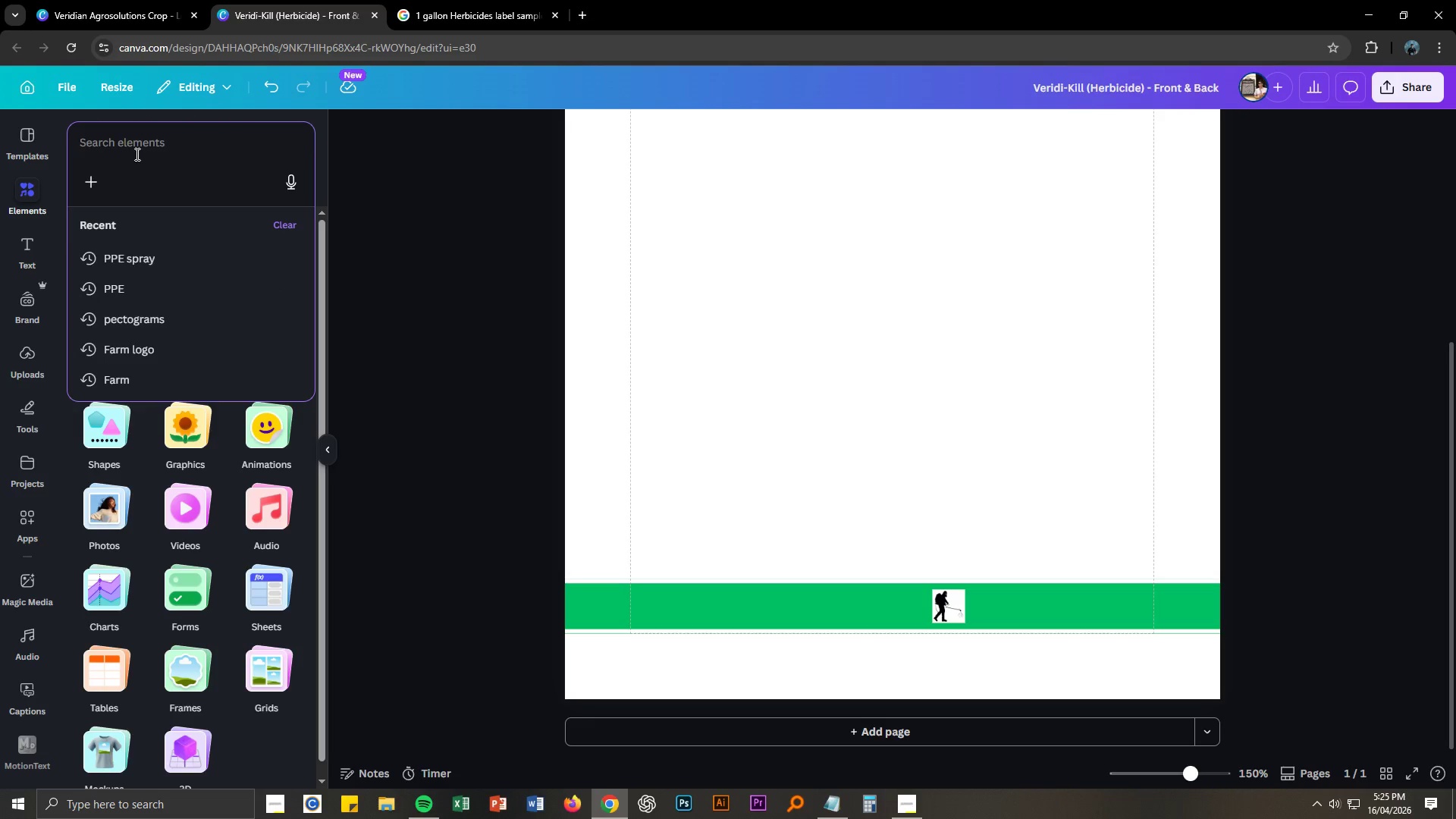 
type(gloves pec)
key(Backspace)
key(Backspace)
type(pe)
 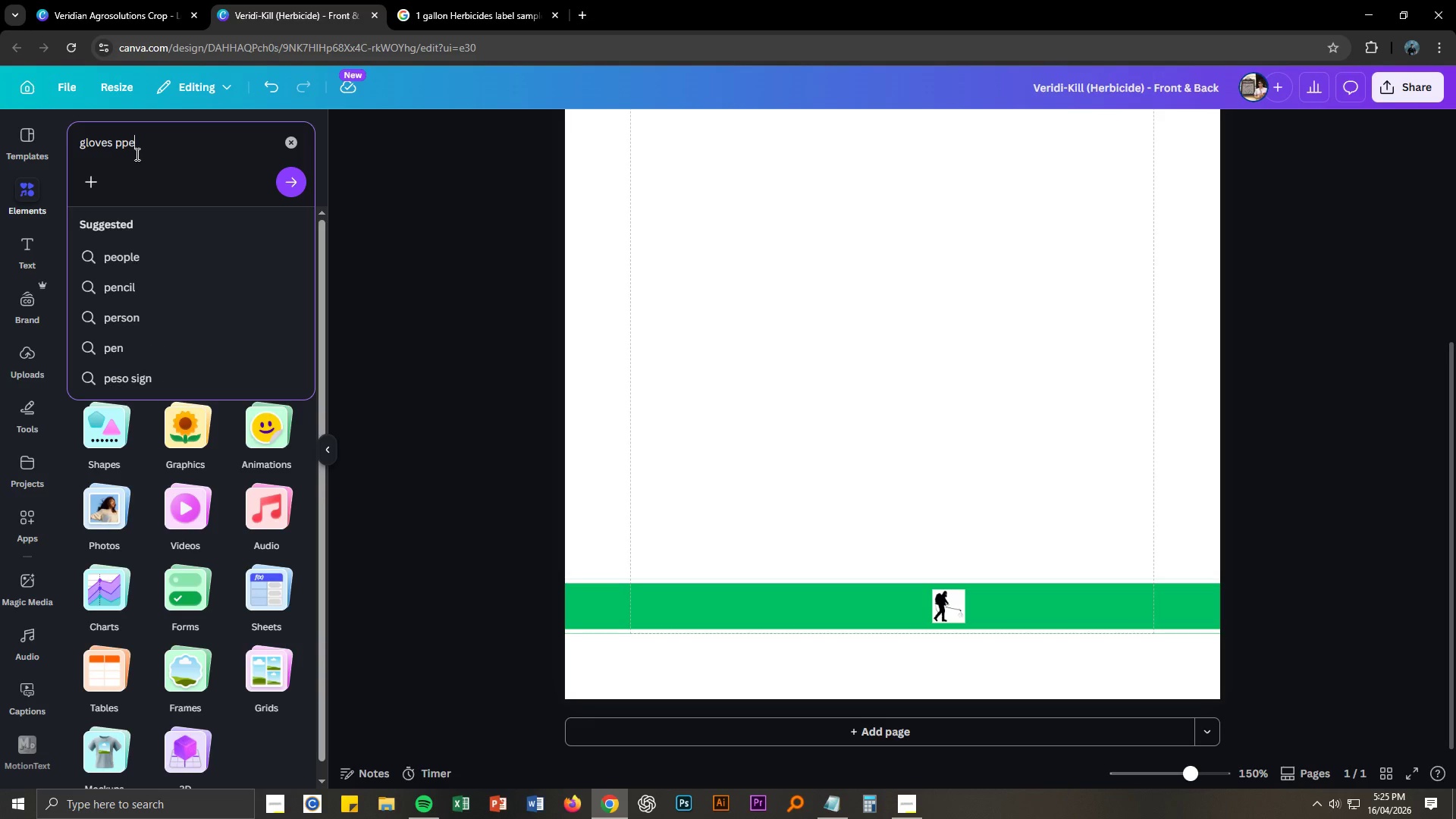 
key(Enter)
 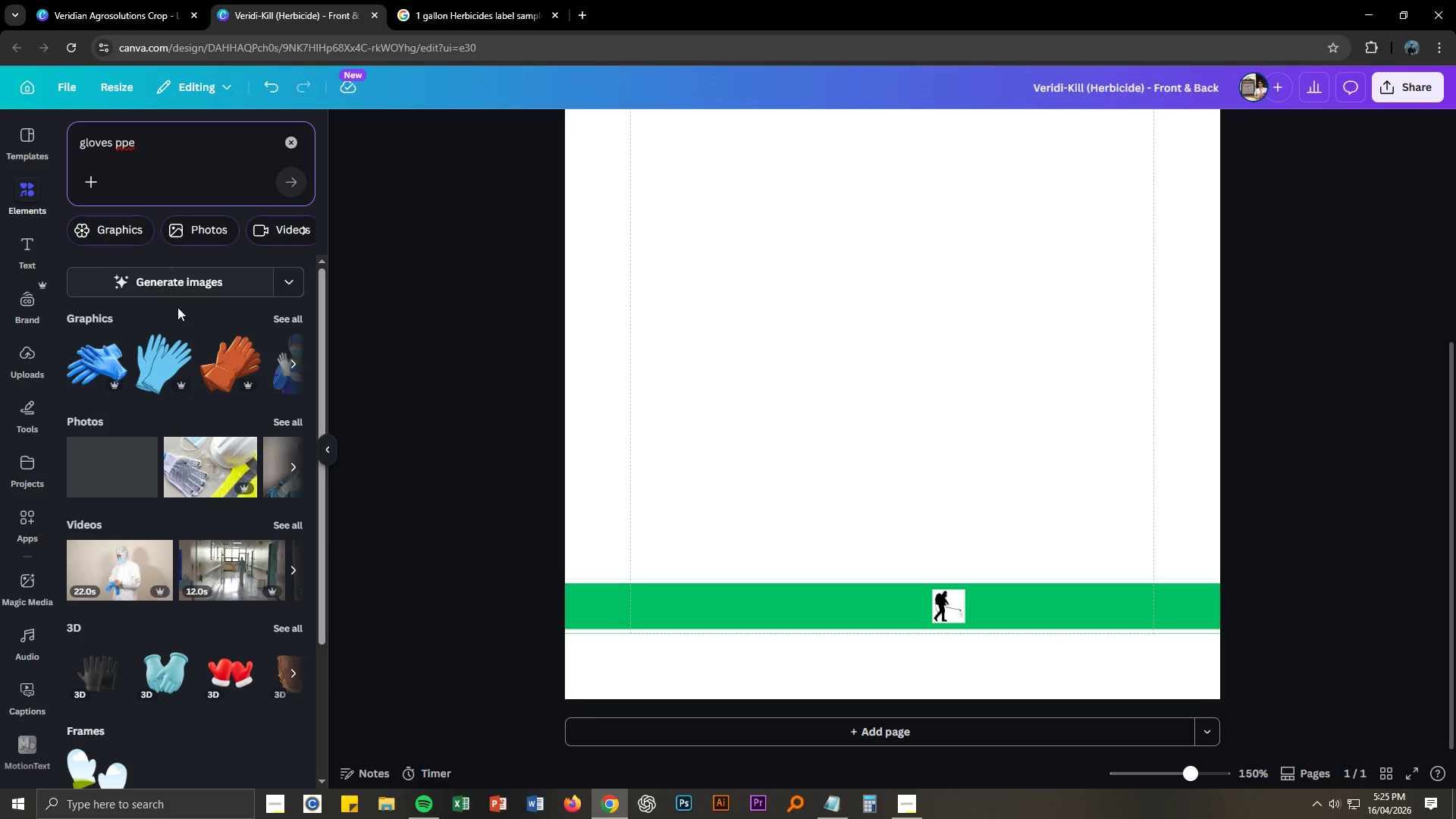 
left_click([293, 322])
 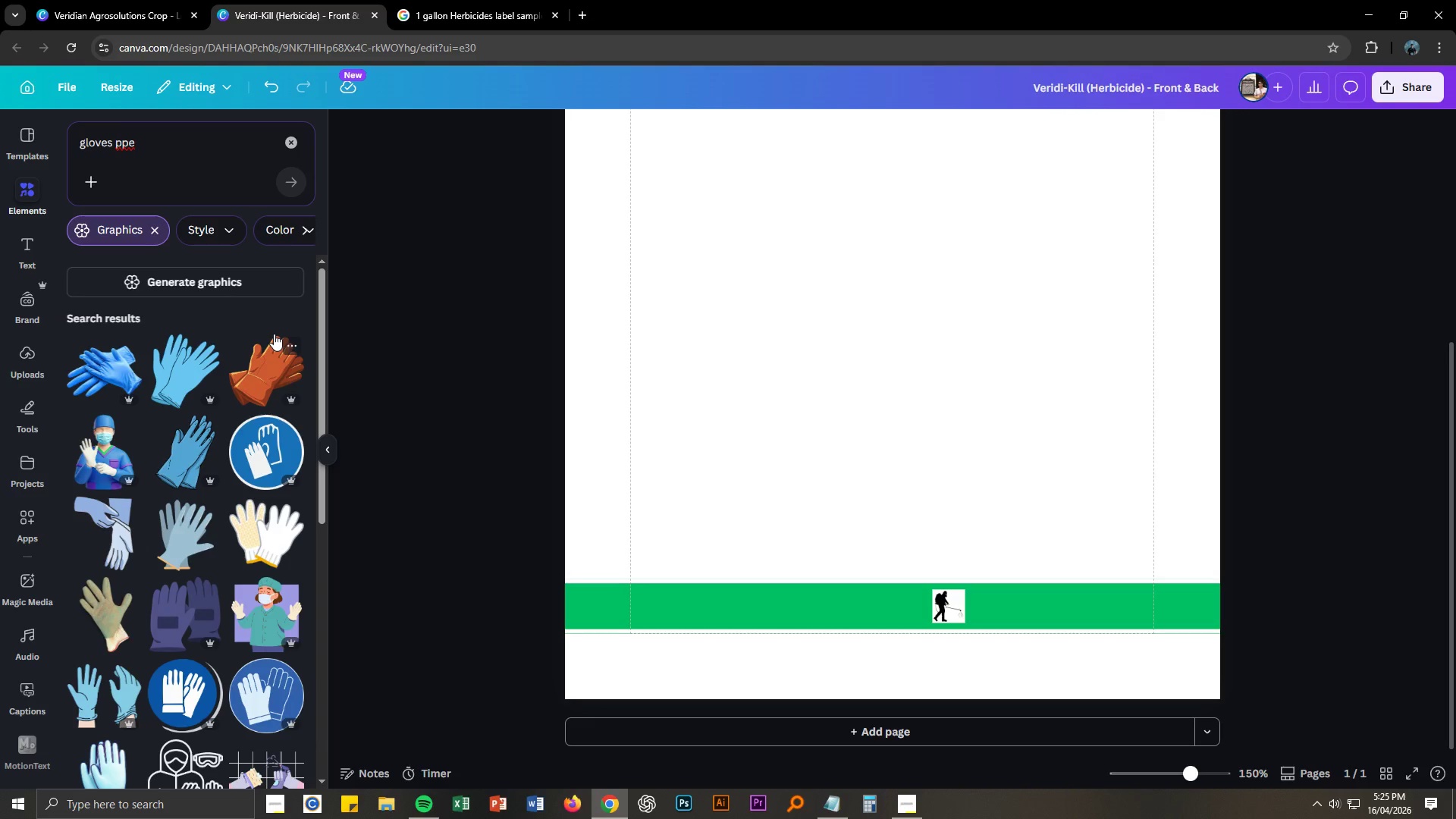 
scroll: coordinate [149, 316], scroll_direction: down, amount: 9.0
 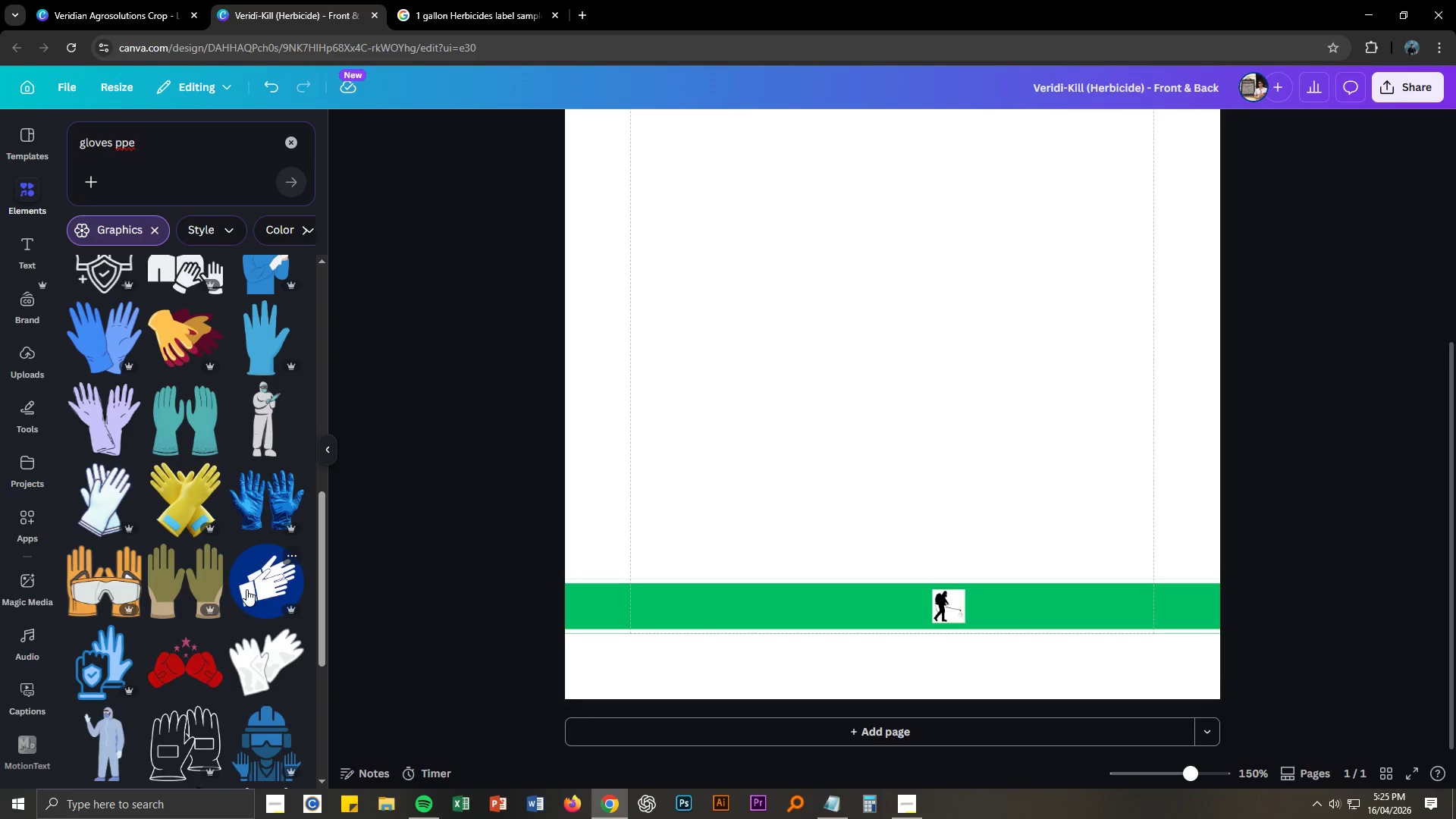 
scroll: coordinate [246, 588], scroll_direction: down, amount: 3.0
 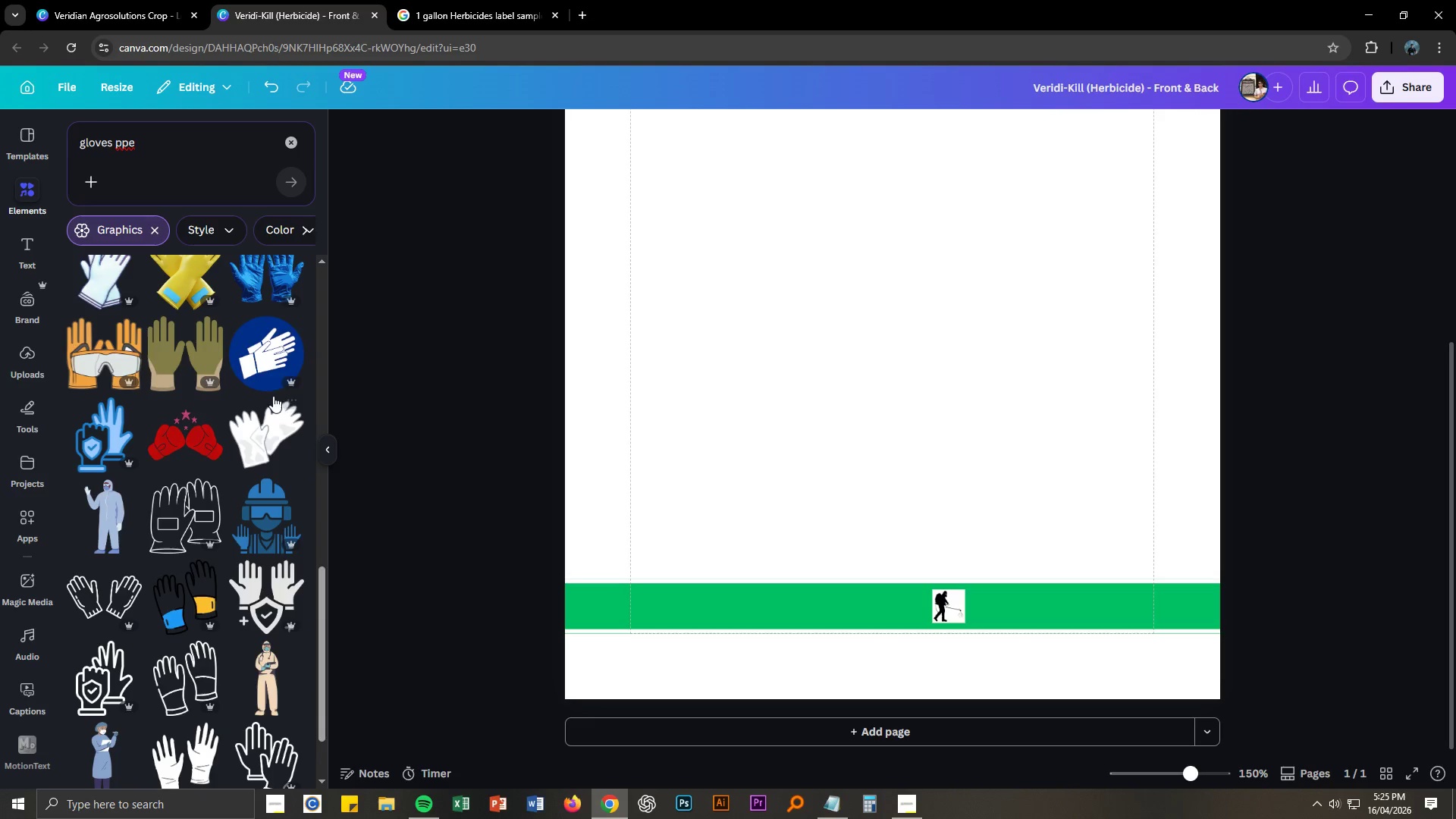 
left_click([275, 360])
 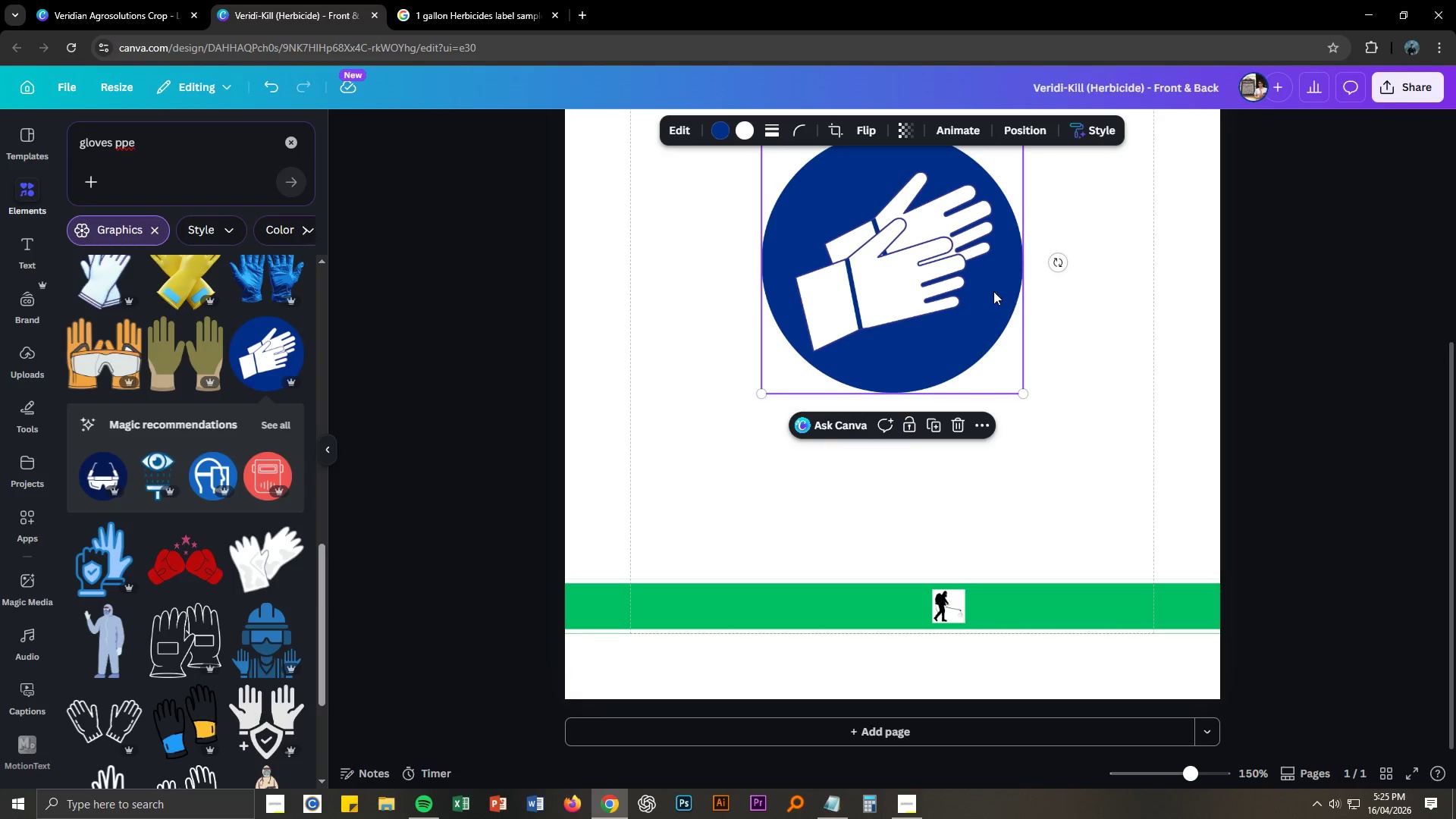 
left_click_drag(start_coordinate=[930, 292], to_coordinate=[817, 389])
 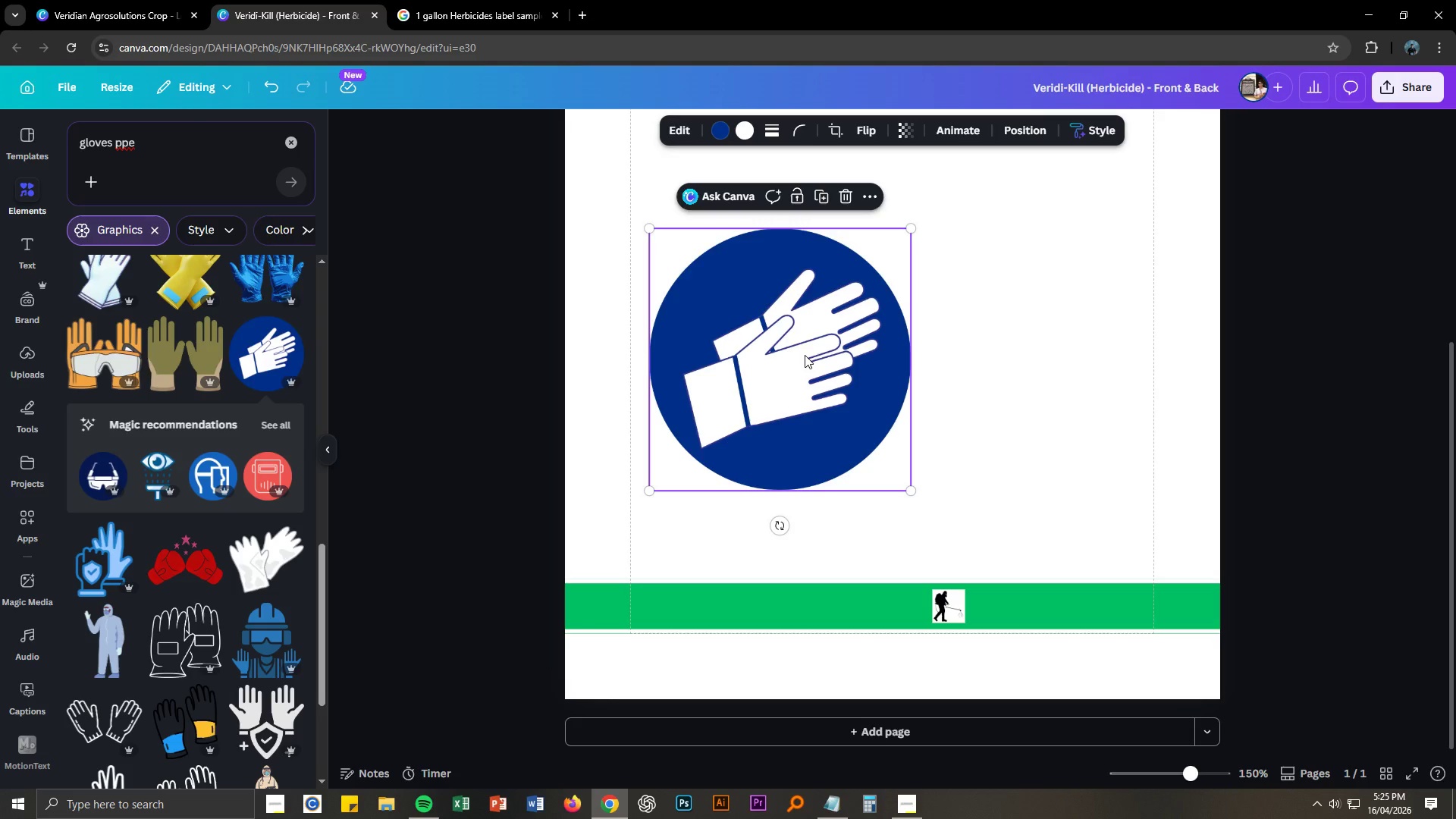 
left_click([725, 129])
 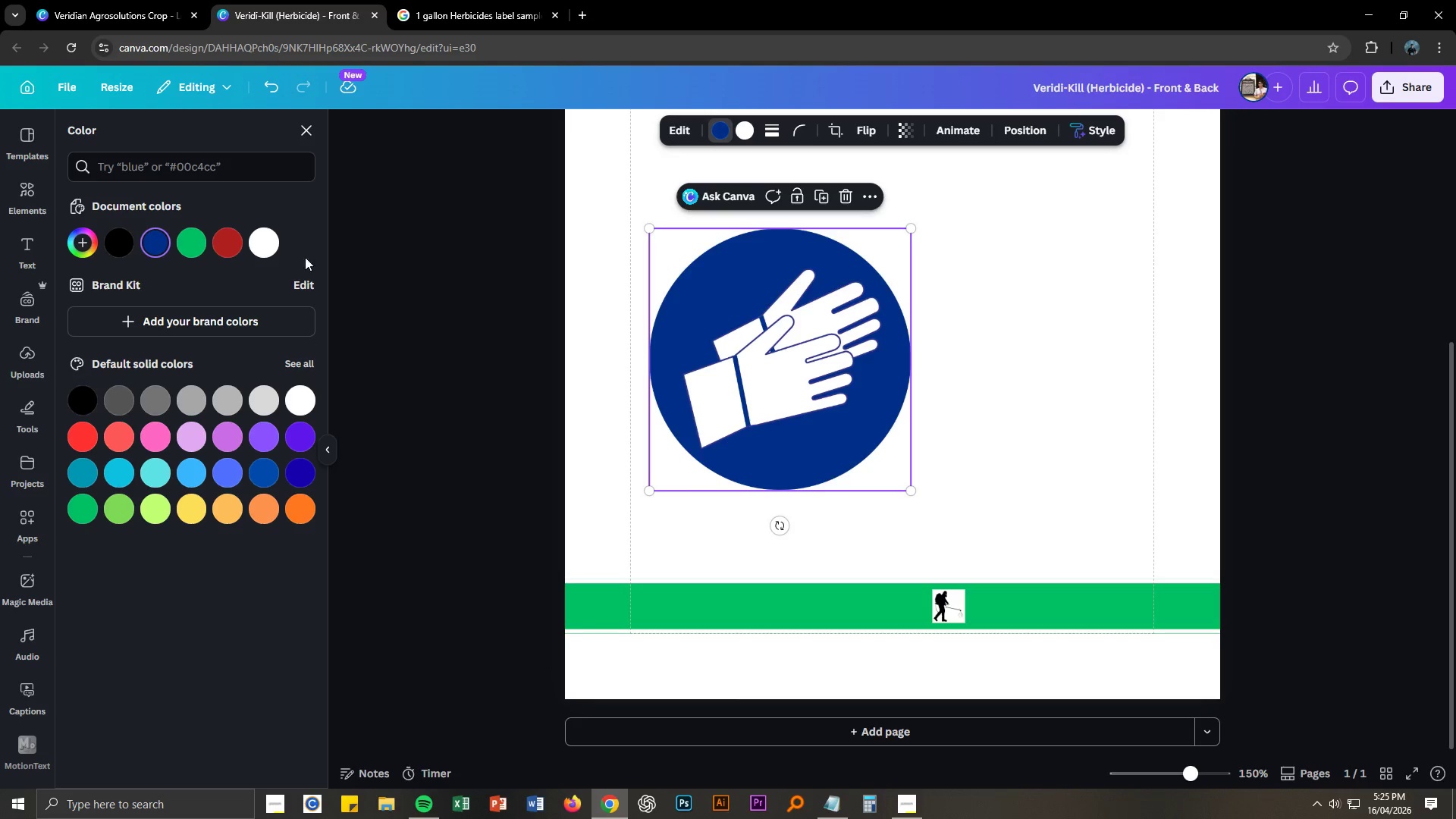 
left_click([267, 242])
 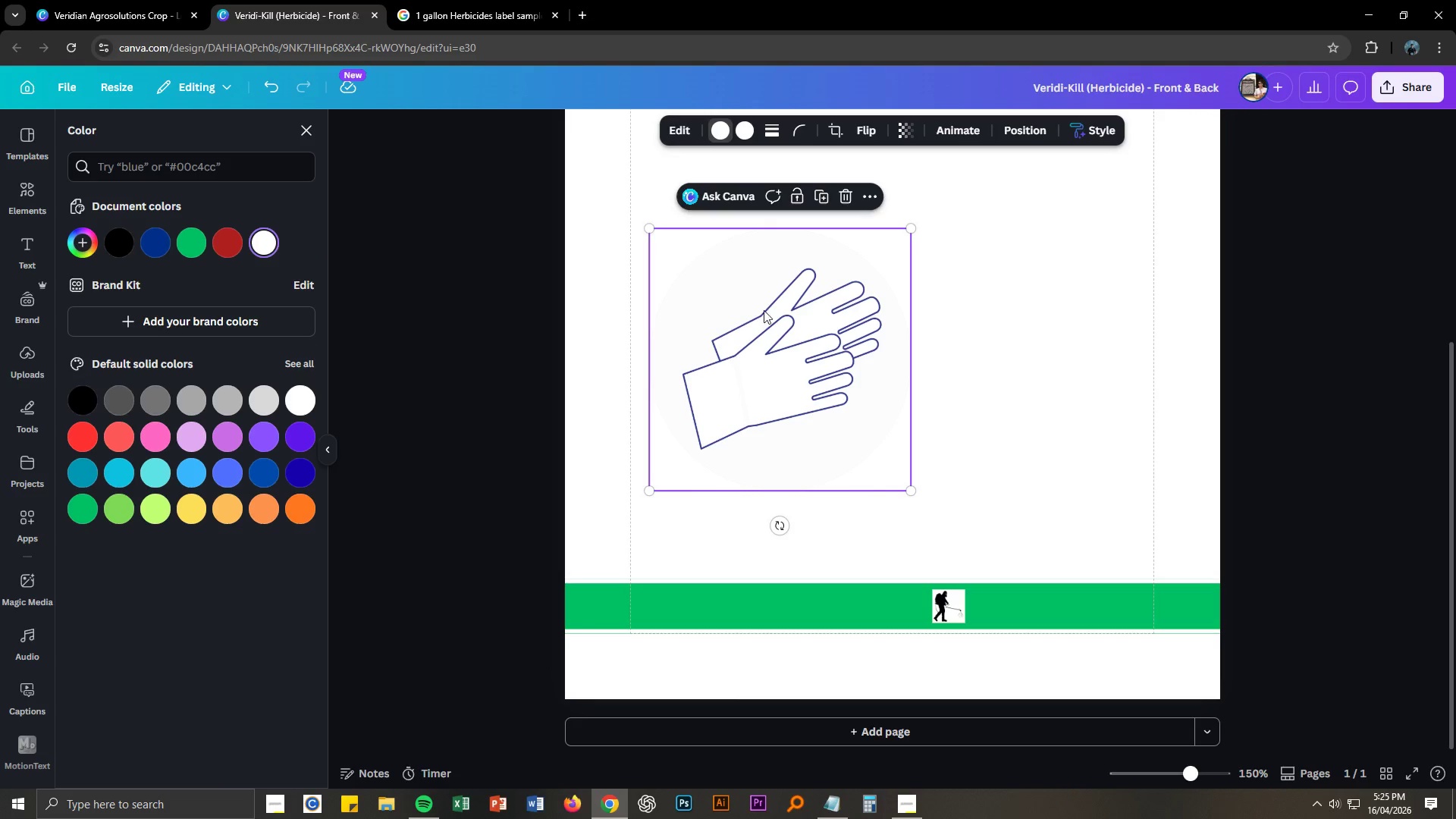 
left_click([835, 310])
 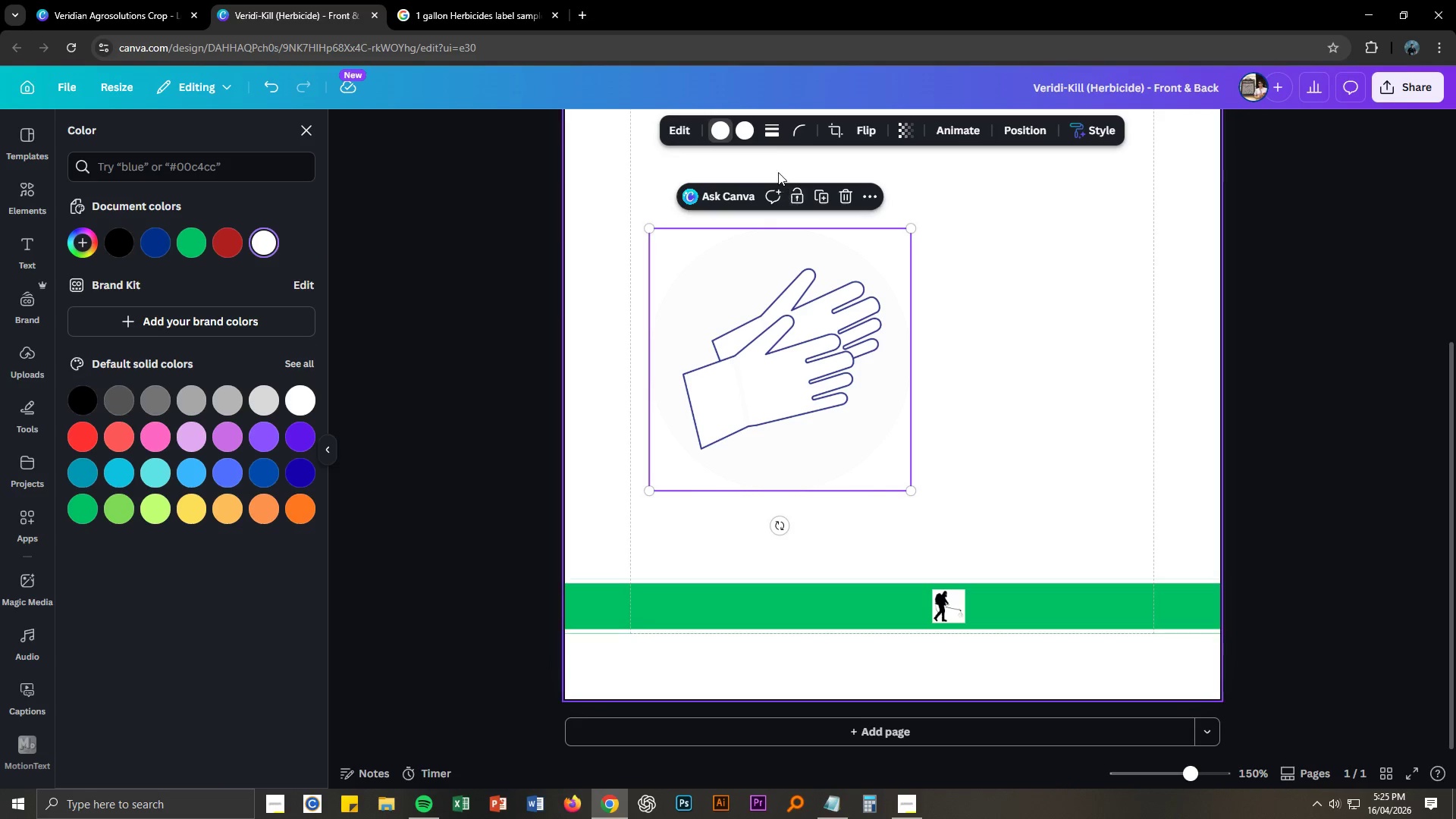 
left_click([741, 129])
 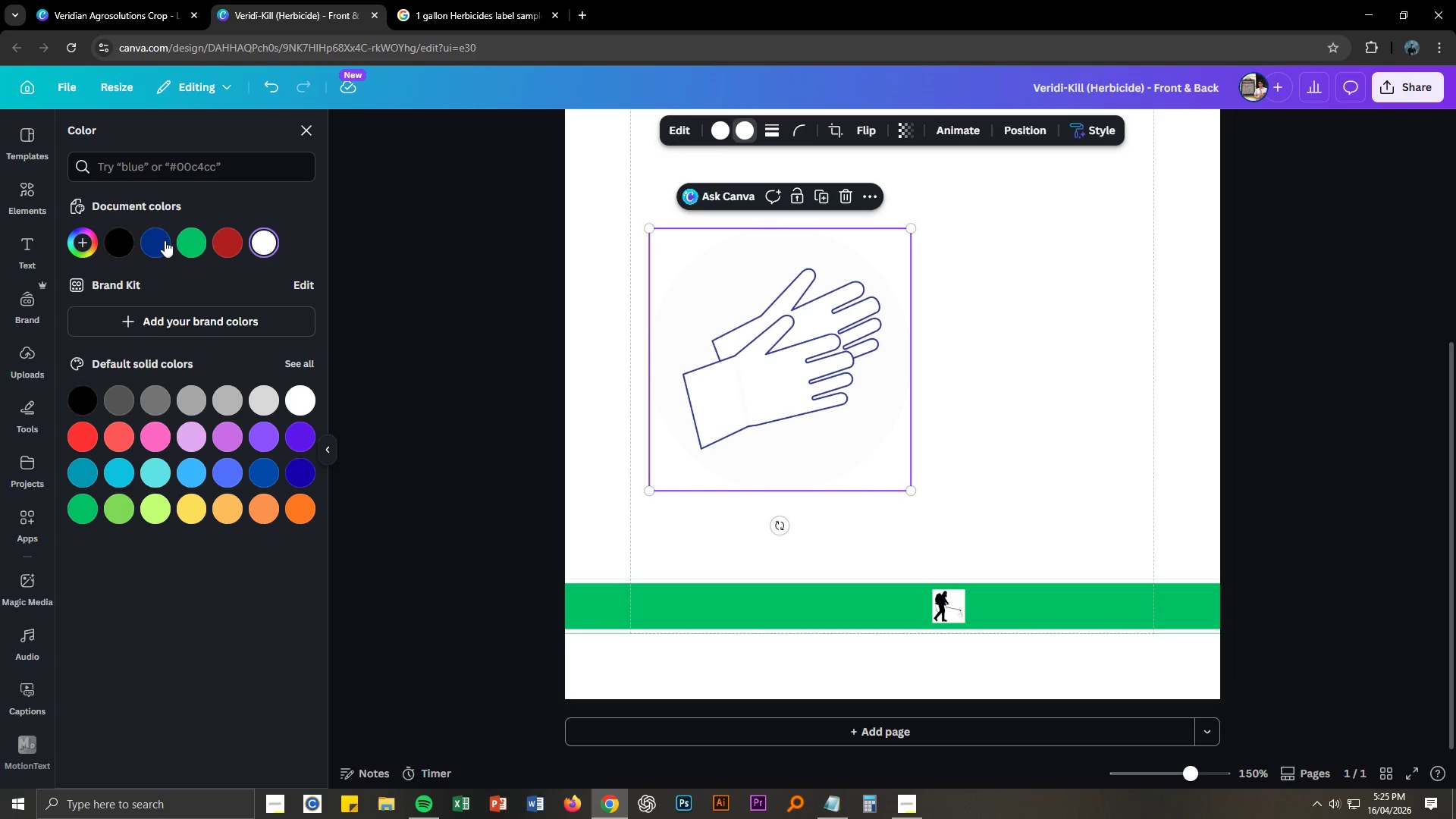 
left_click([130, 236])
 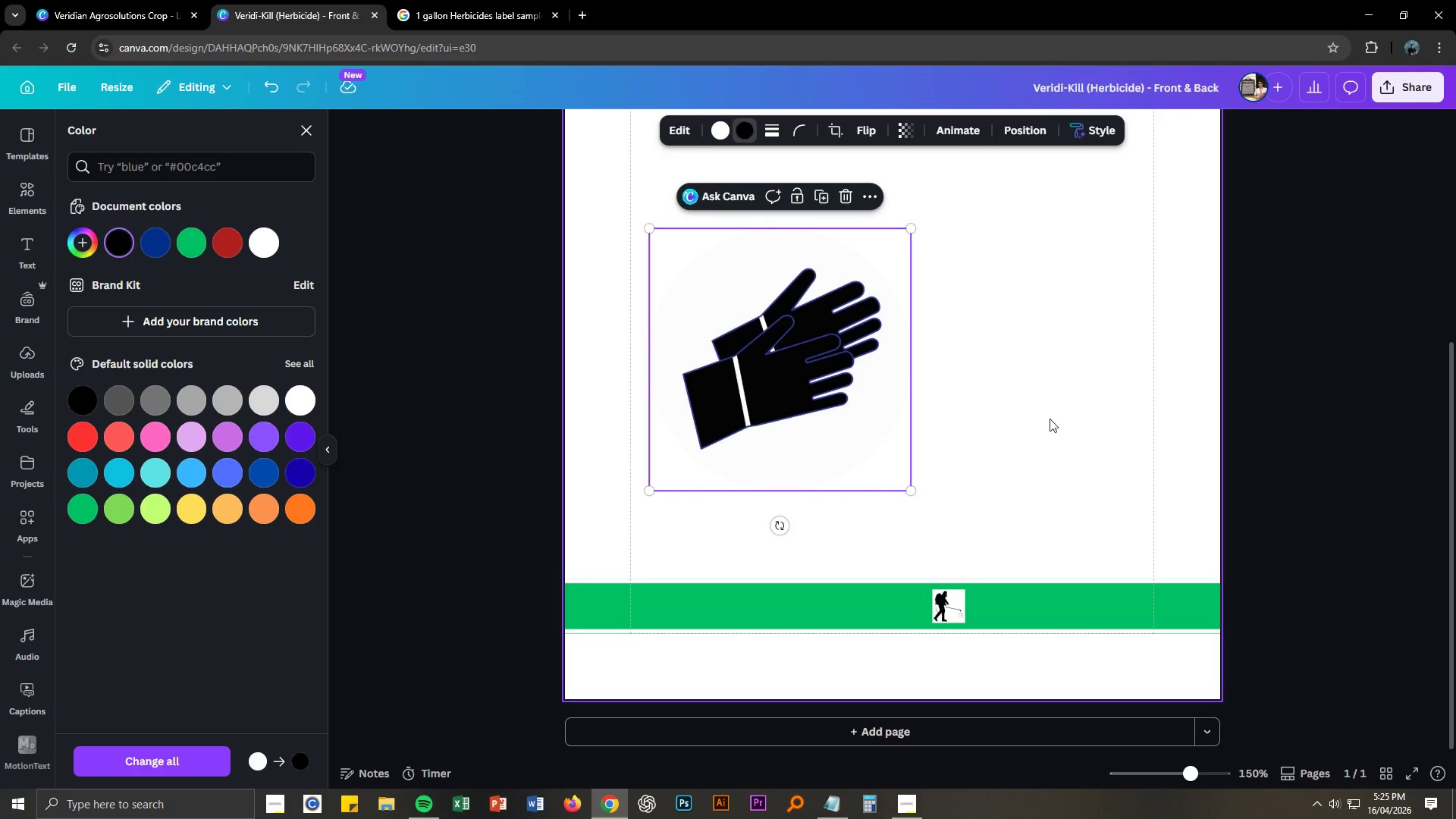 
left_click([1028, 413])
 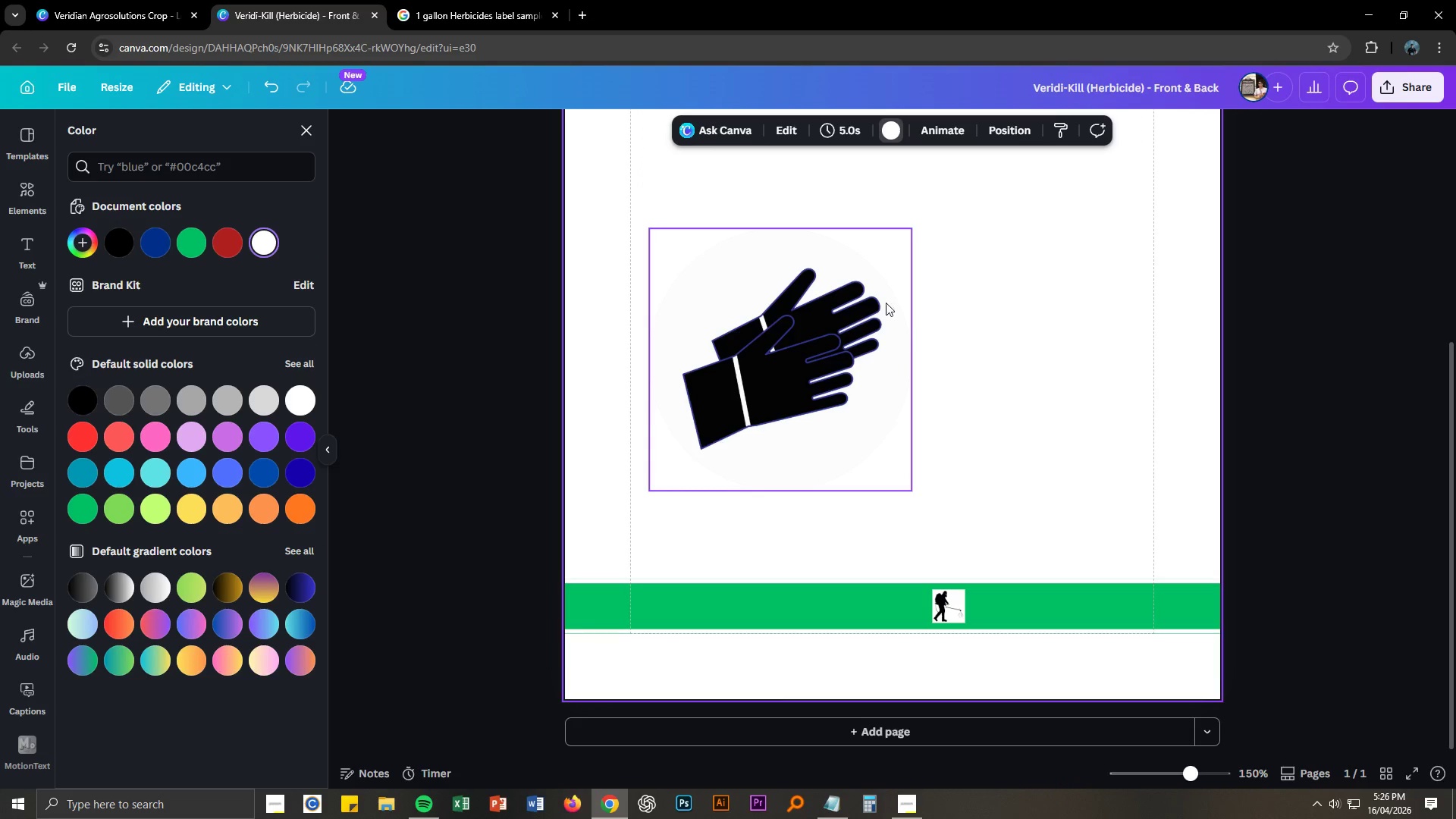 
left_click([836, 322])
 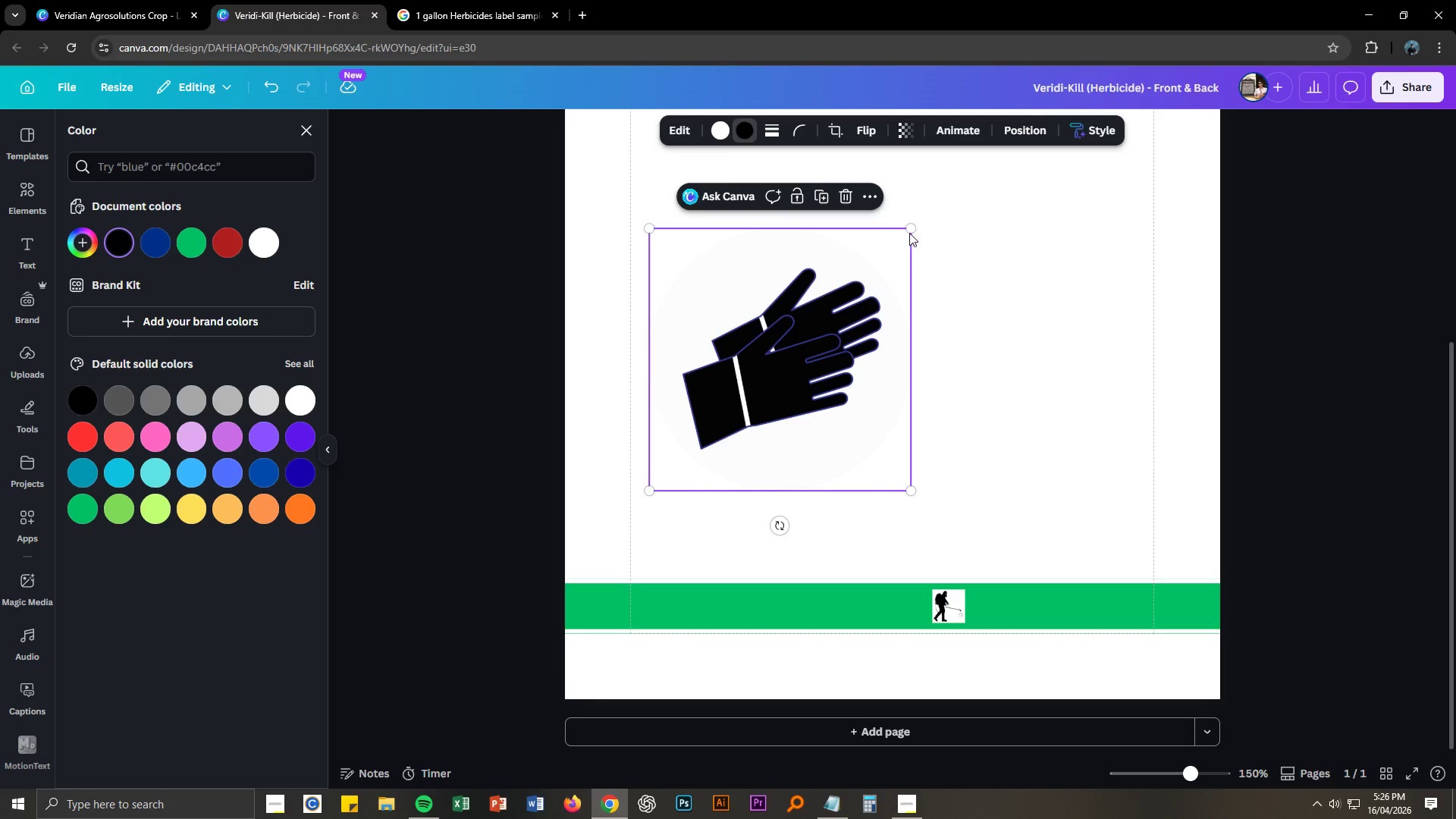 
left_click_drag(start_coordinate=[911, 229], to_coordinate=[695, 432])
 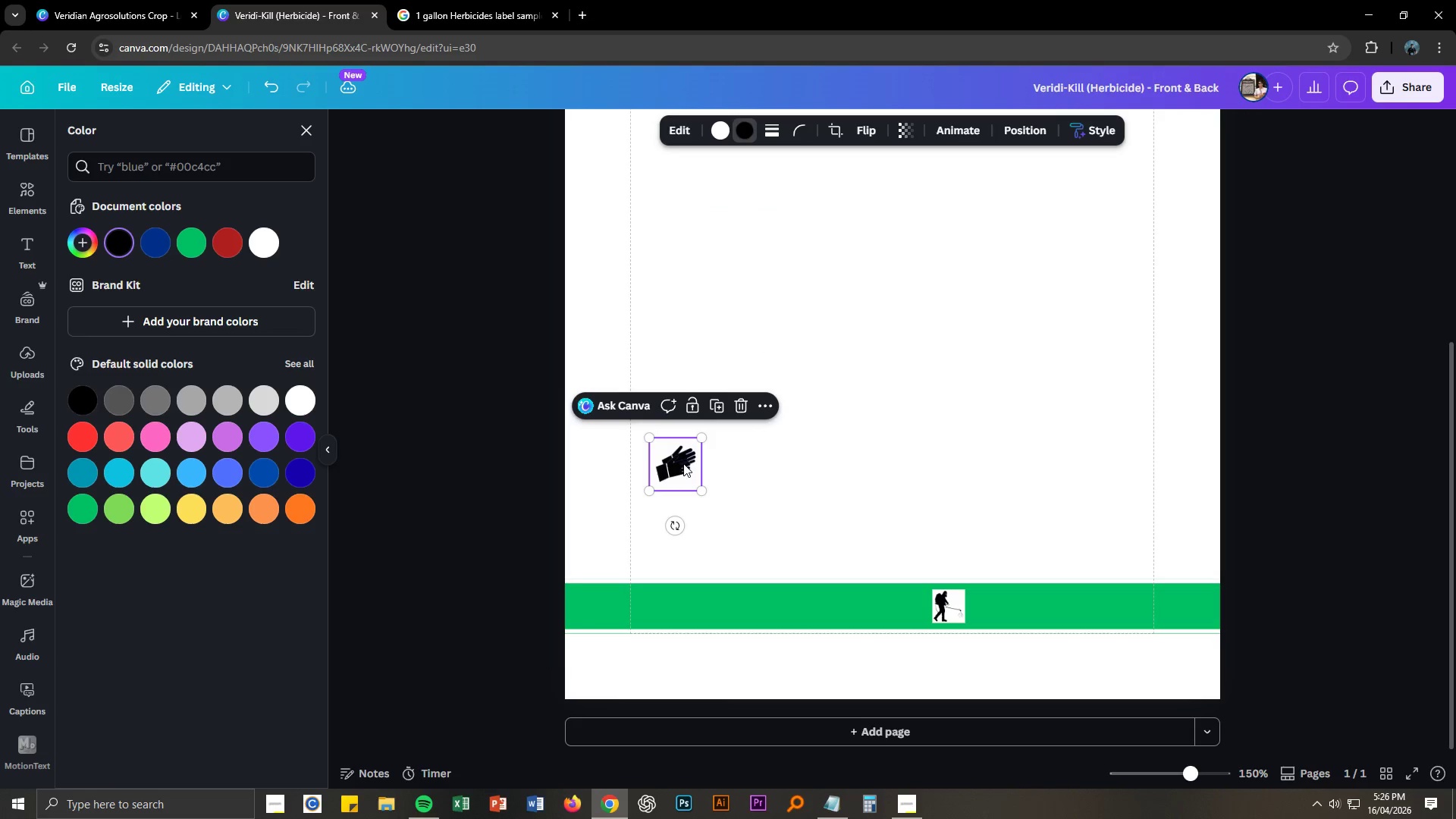 
left_click_drag(start_coordinate=[680, 466], to_coordinate=[999, 606])
 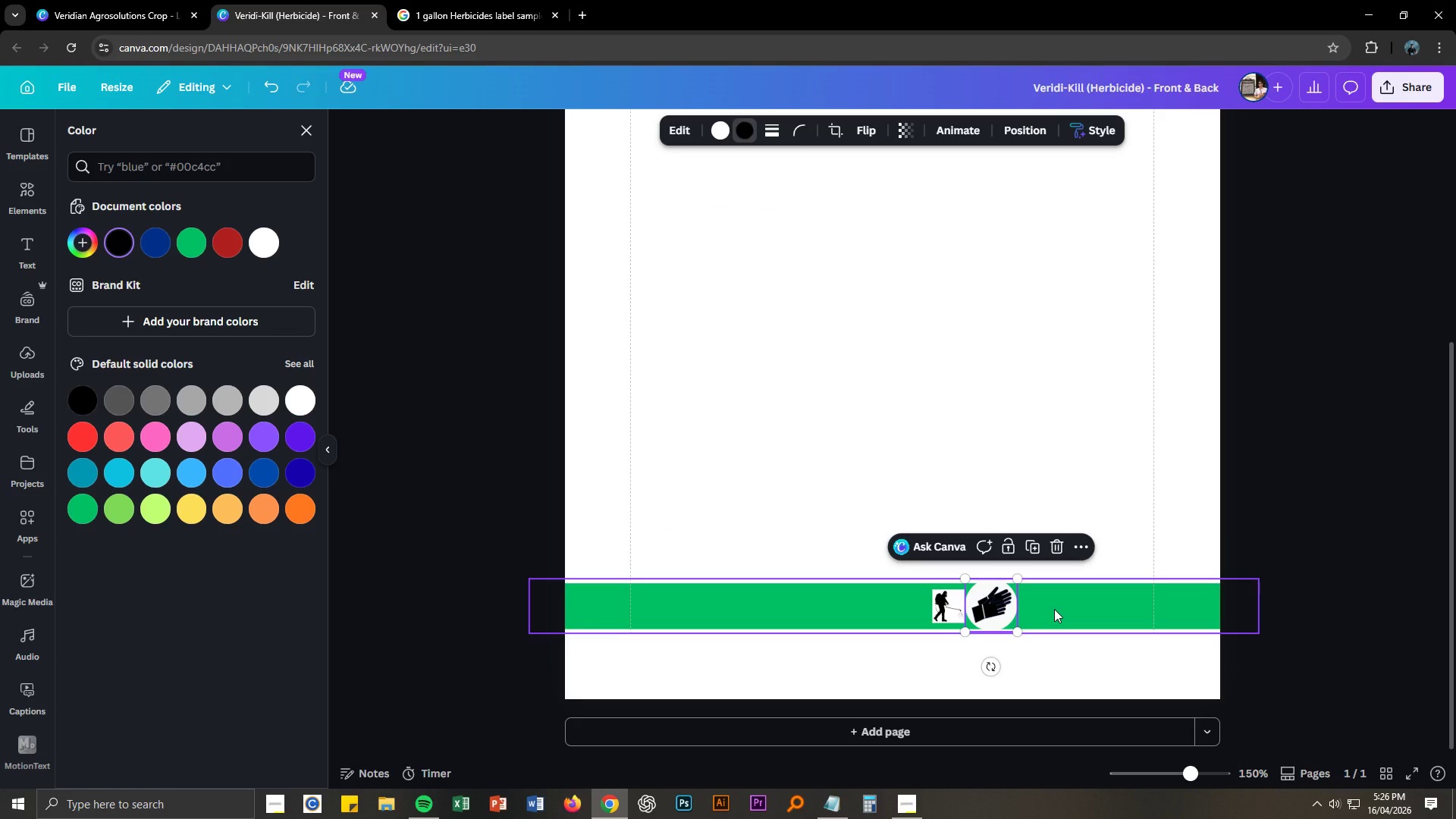 
key(Control+NumpadAdd)
 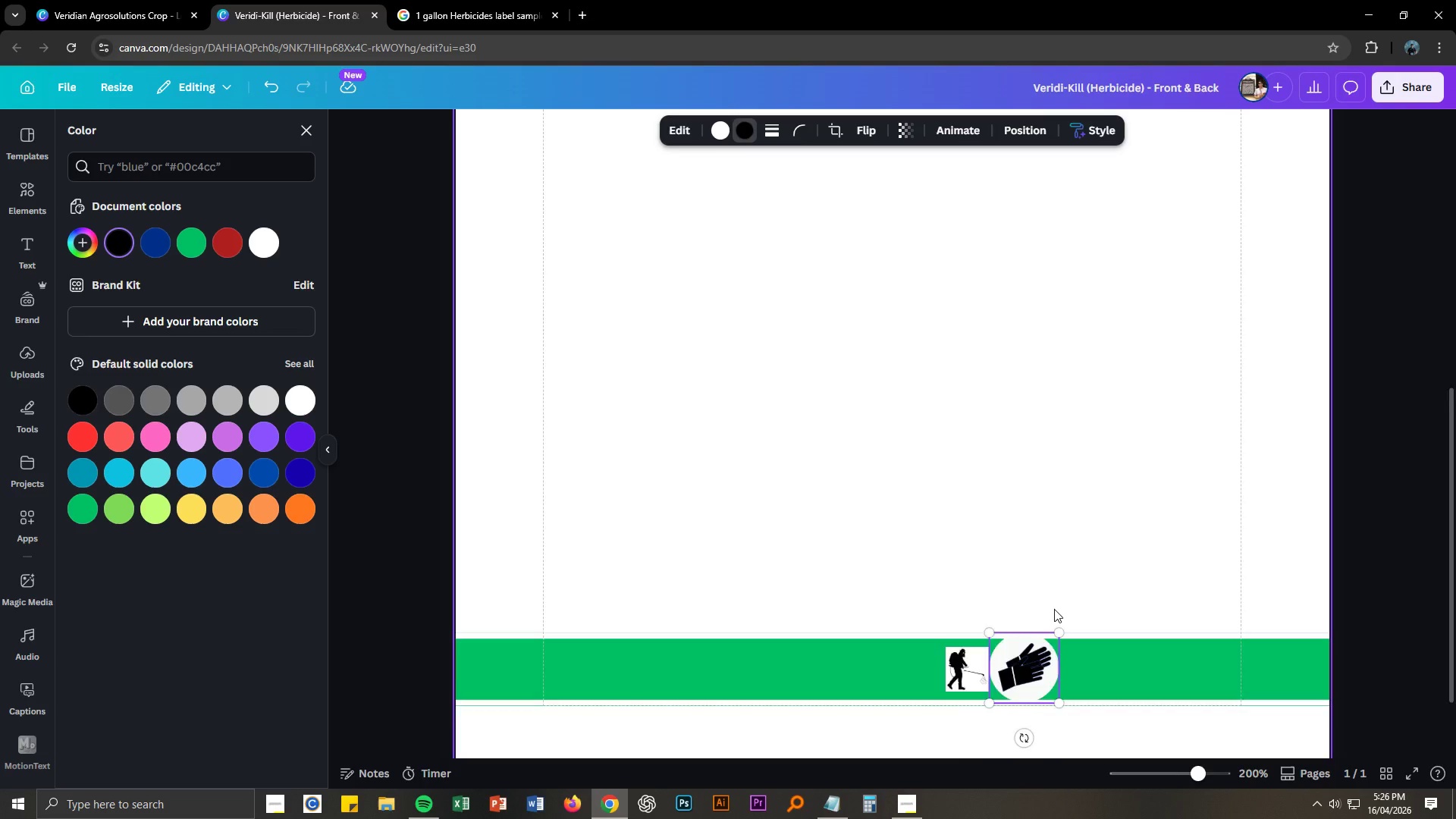 
key(Control+NumpadAdd)
 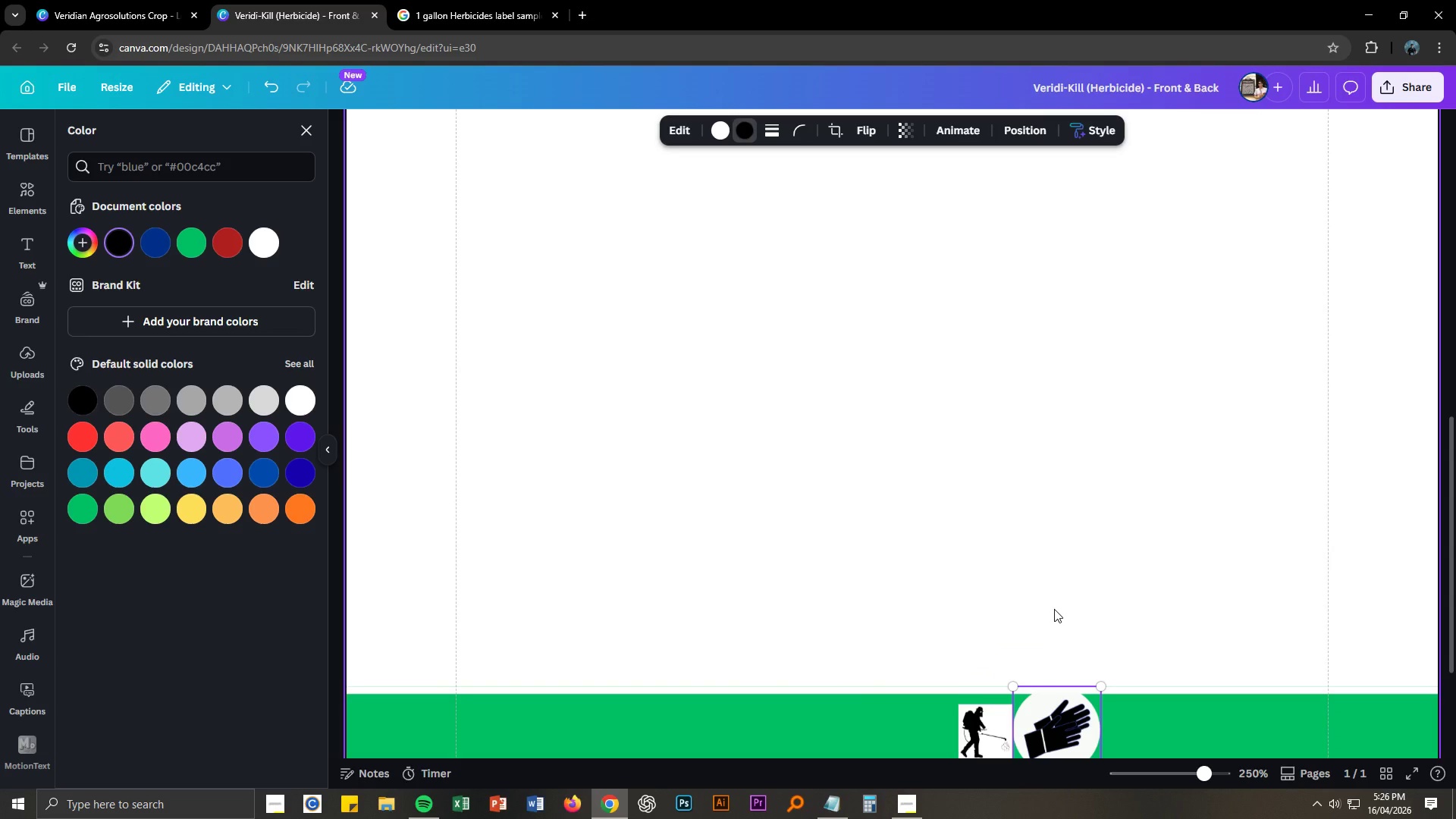 
key(Control+NumpadAdd)
 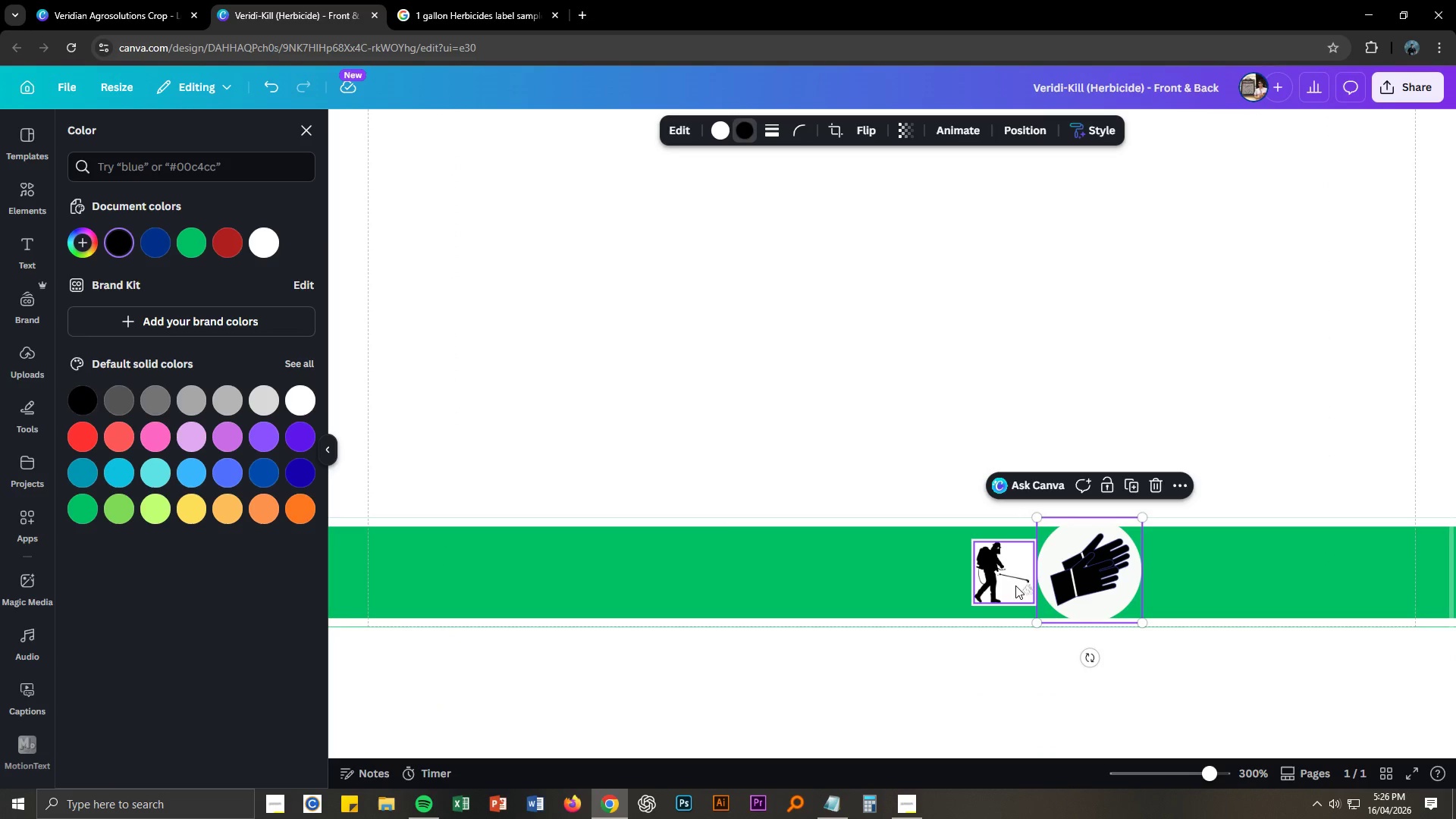 
scroll: coordinate [1054, 609], scroll_direction: down, amount: 5.0
 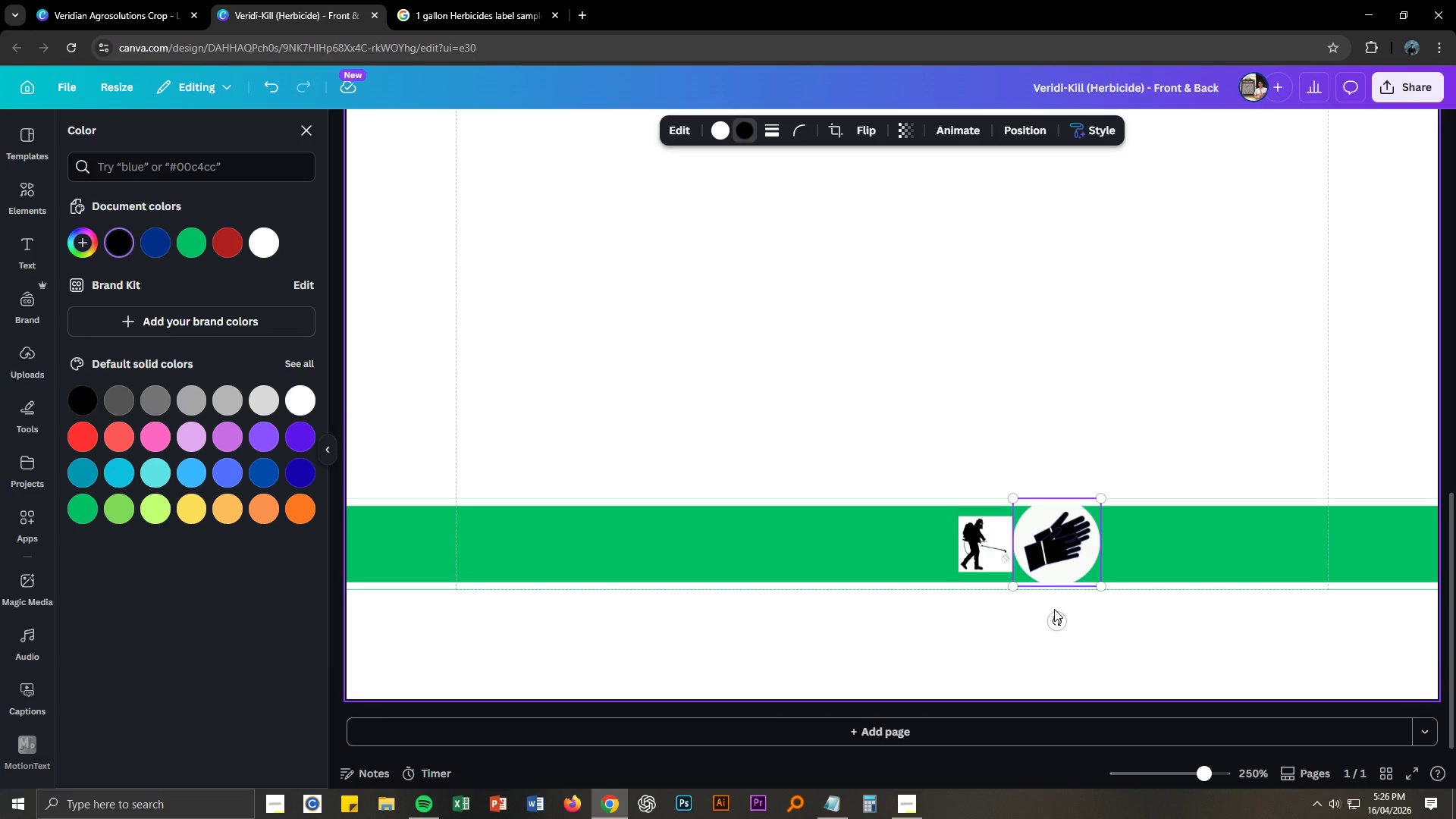 
left_click([1009, 558])
 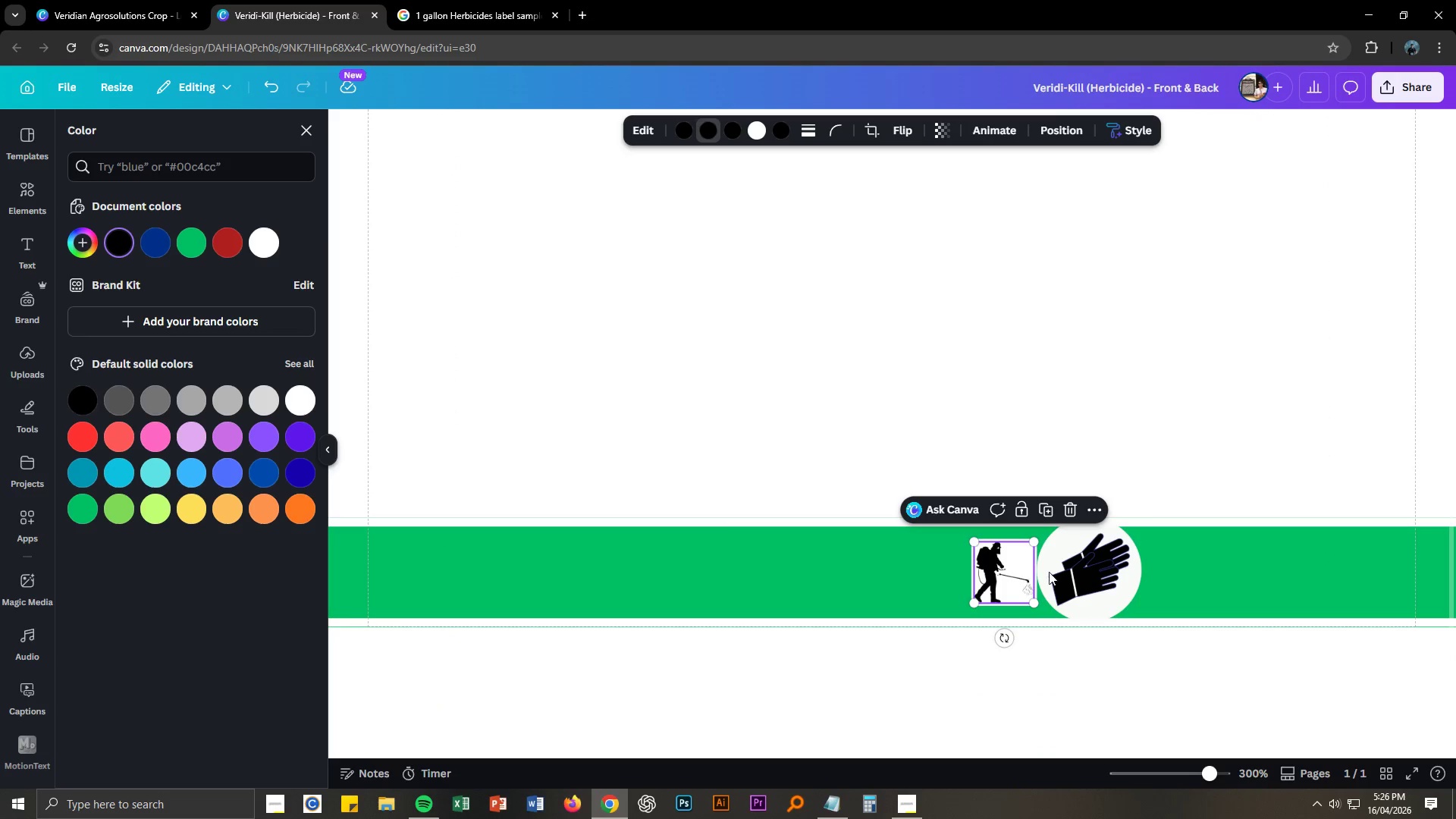 
key(Control+C)
 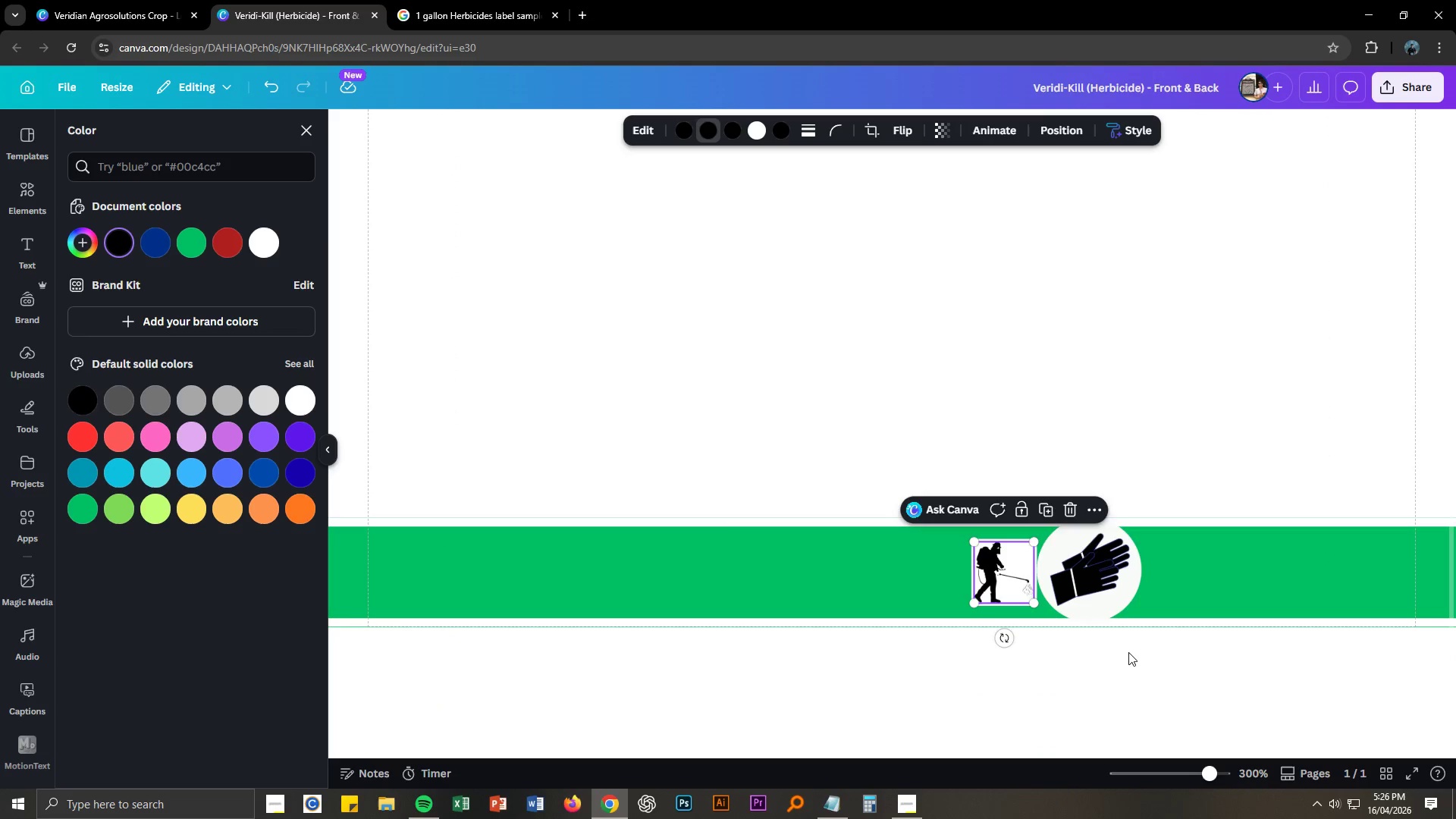 
key(Control+V)
 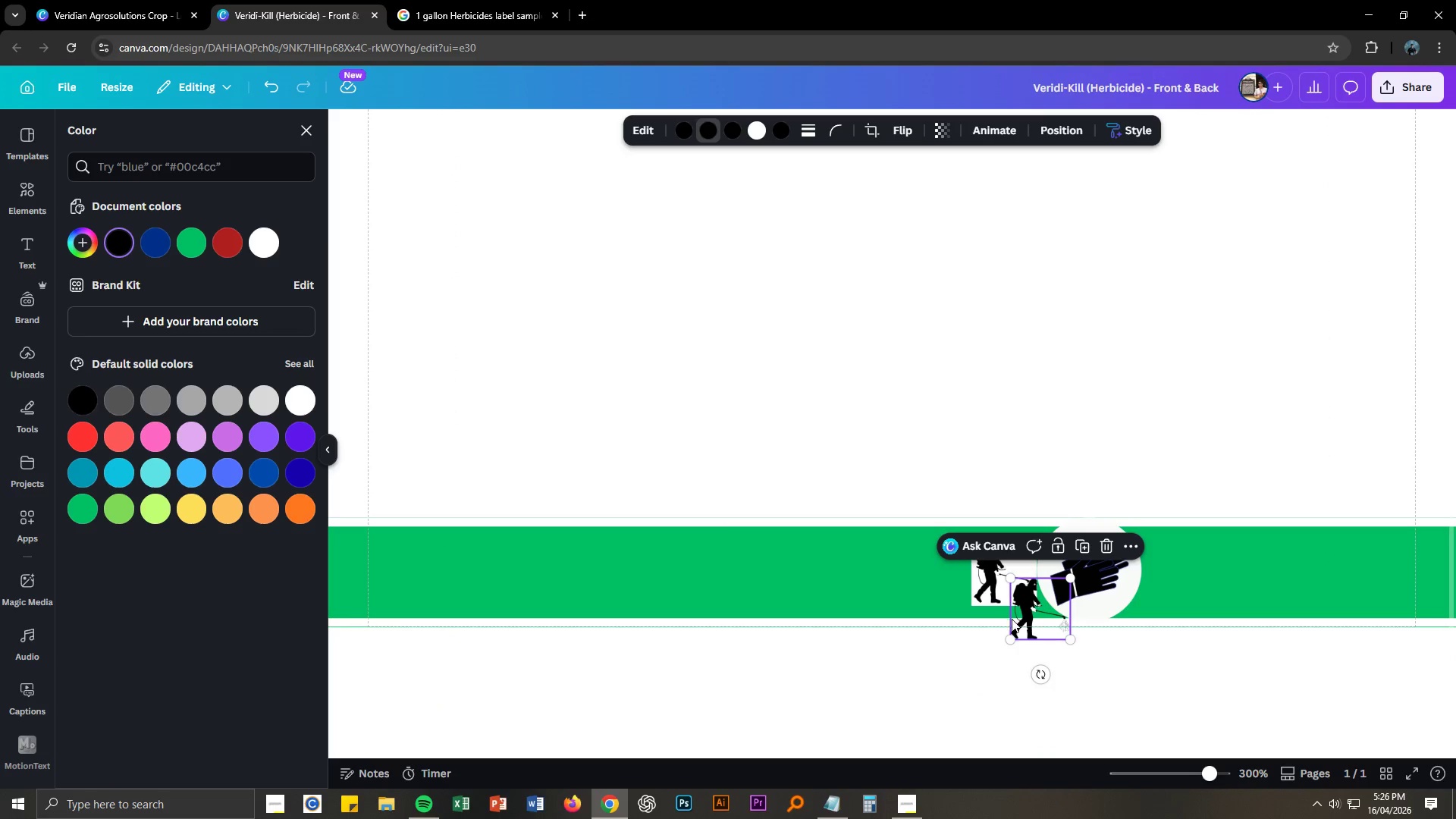 
key(Control+ControlLeft)
 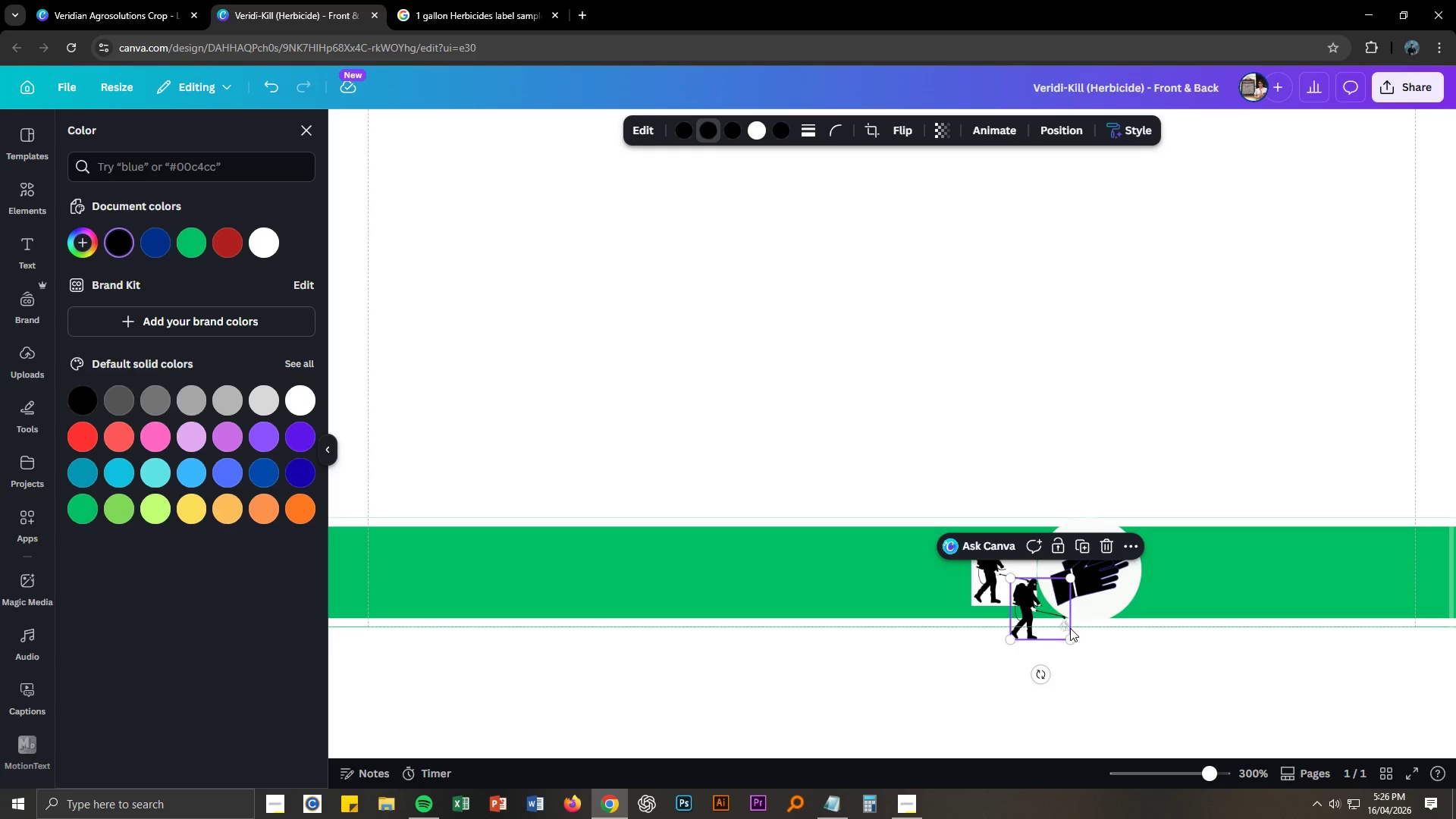 
key(Control+Z)
 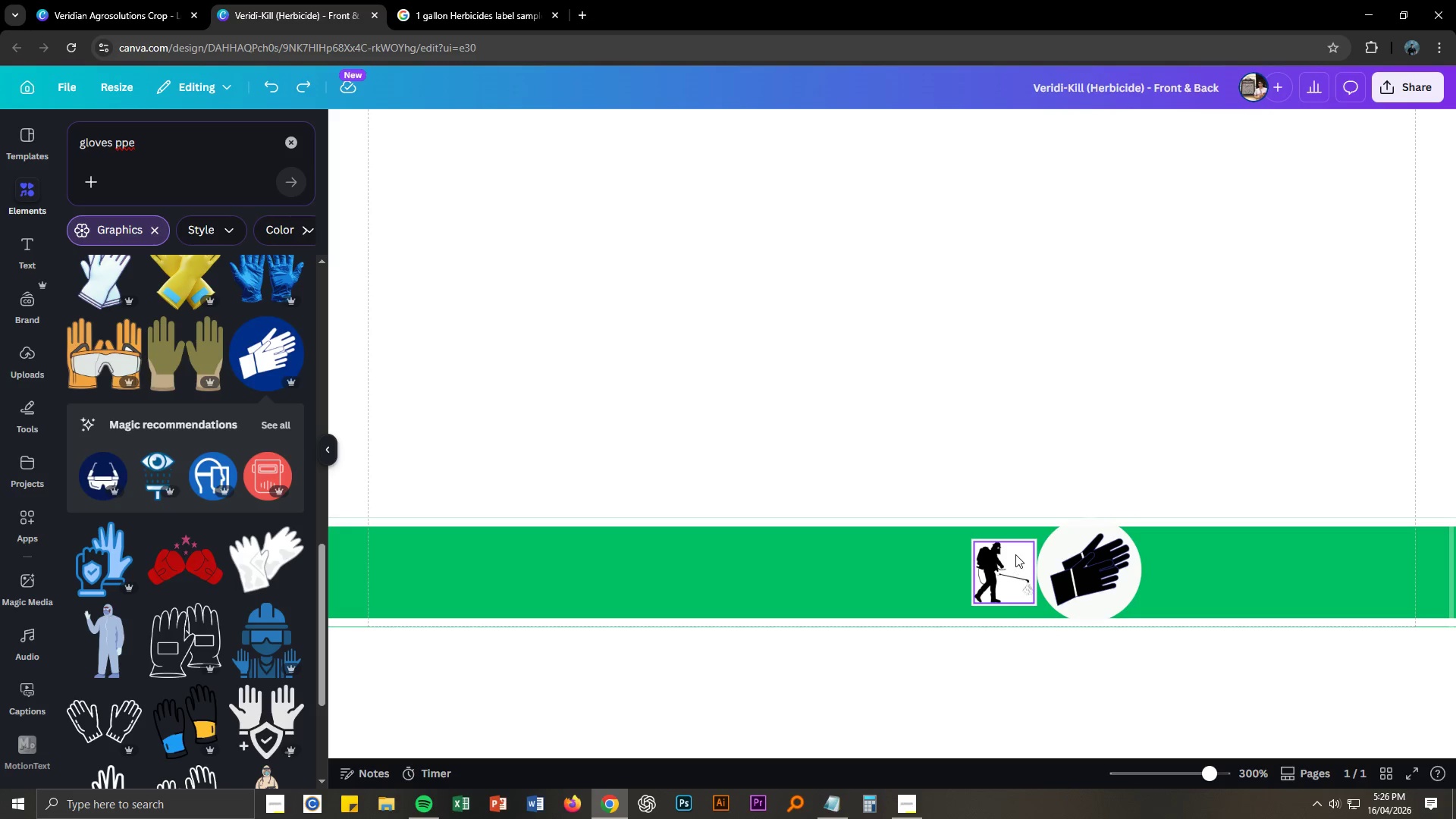 
left_click([1028, 547])
 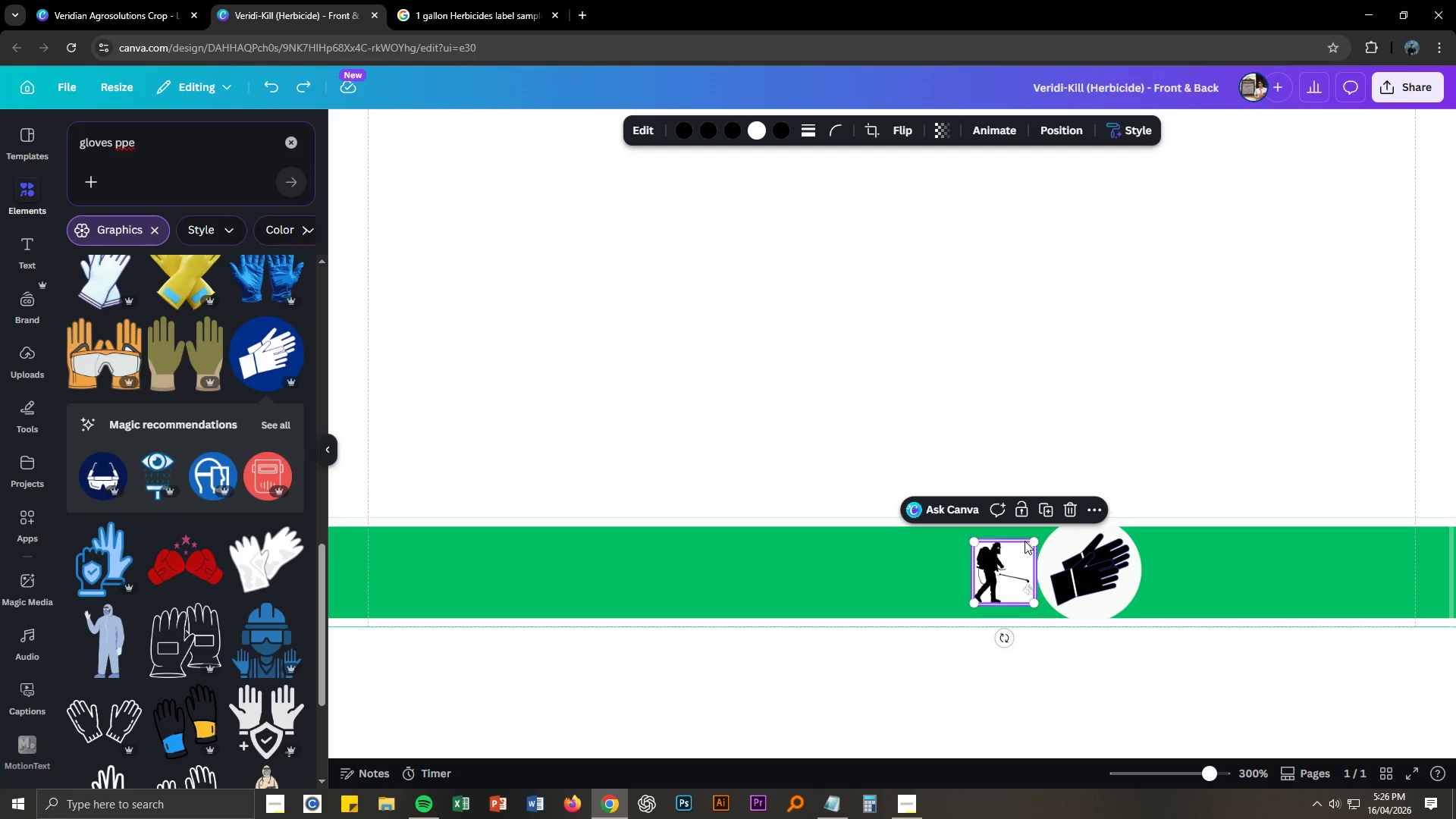 
left_click([1023, 540])
 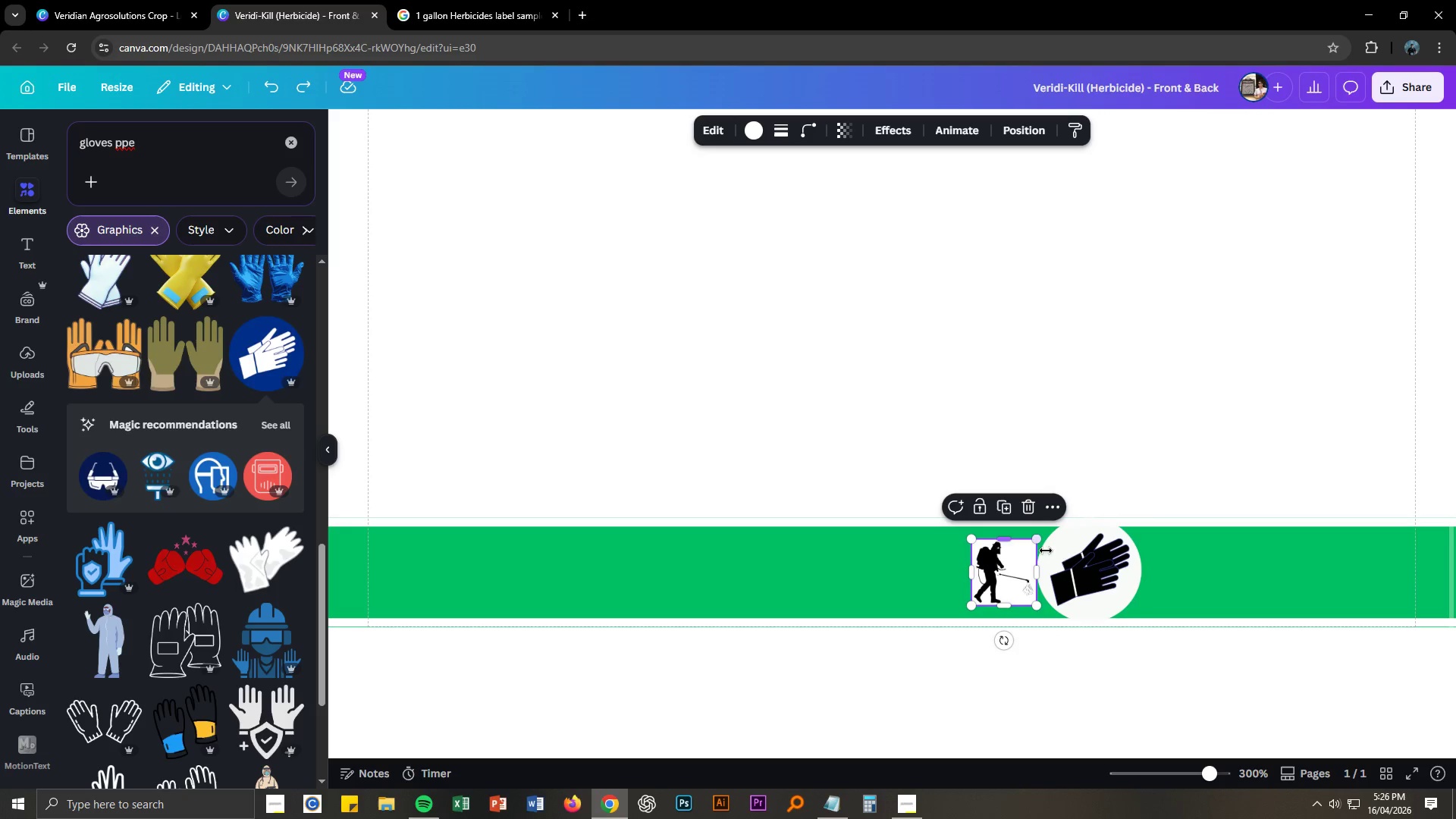 
key(Control+C)
 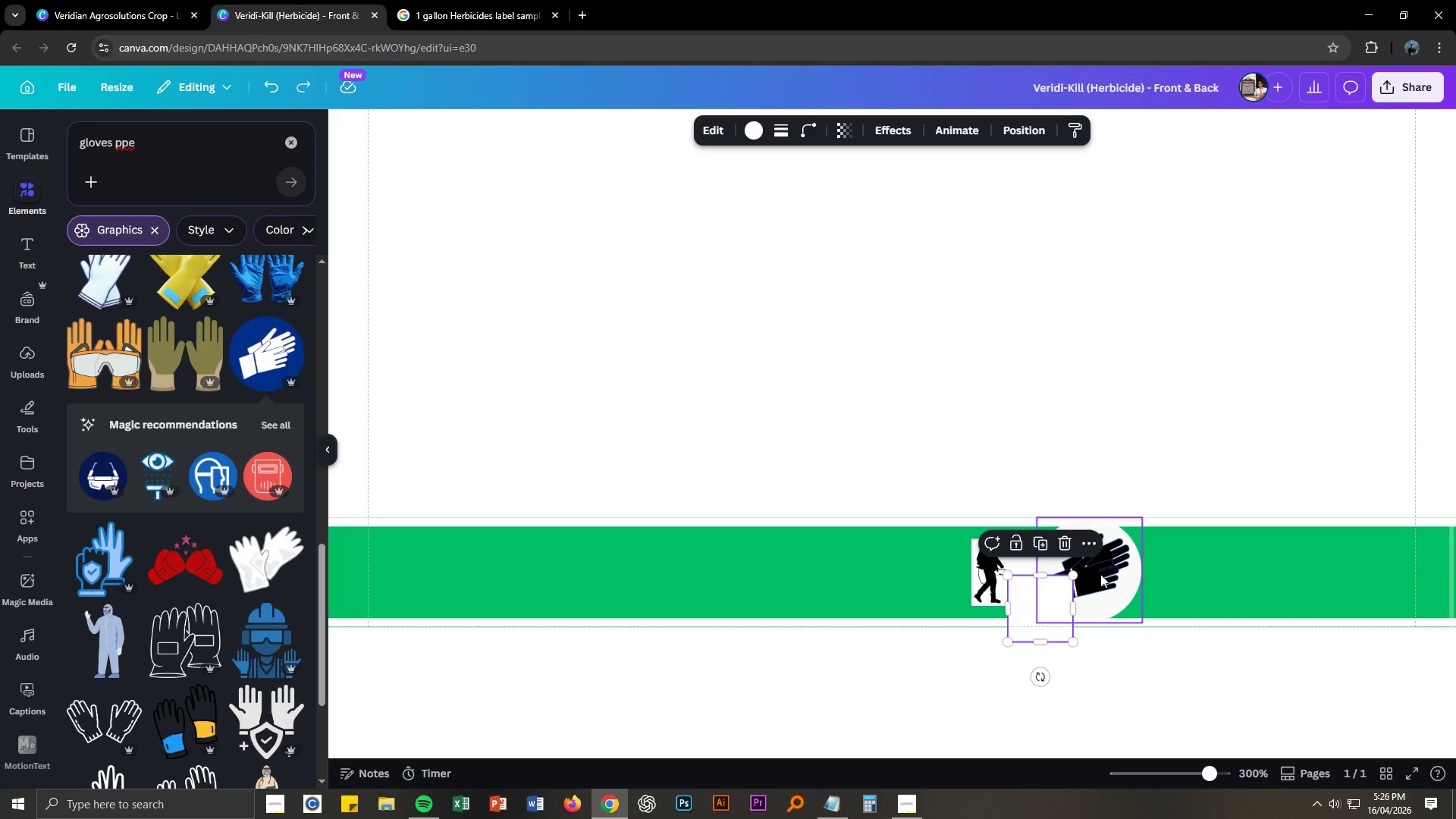 
key(Control+V)
 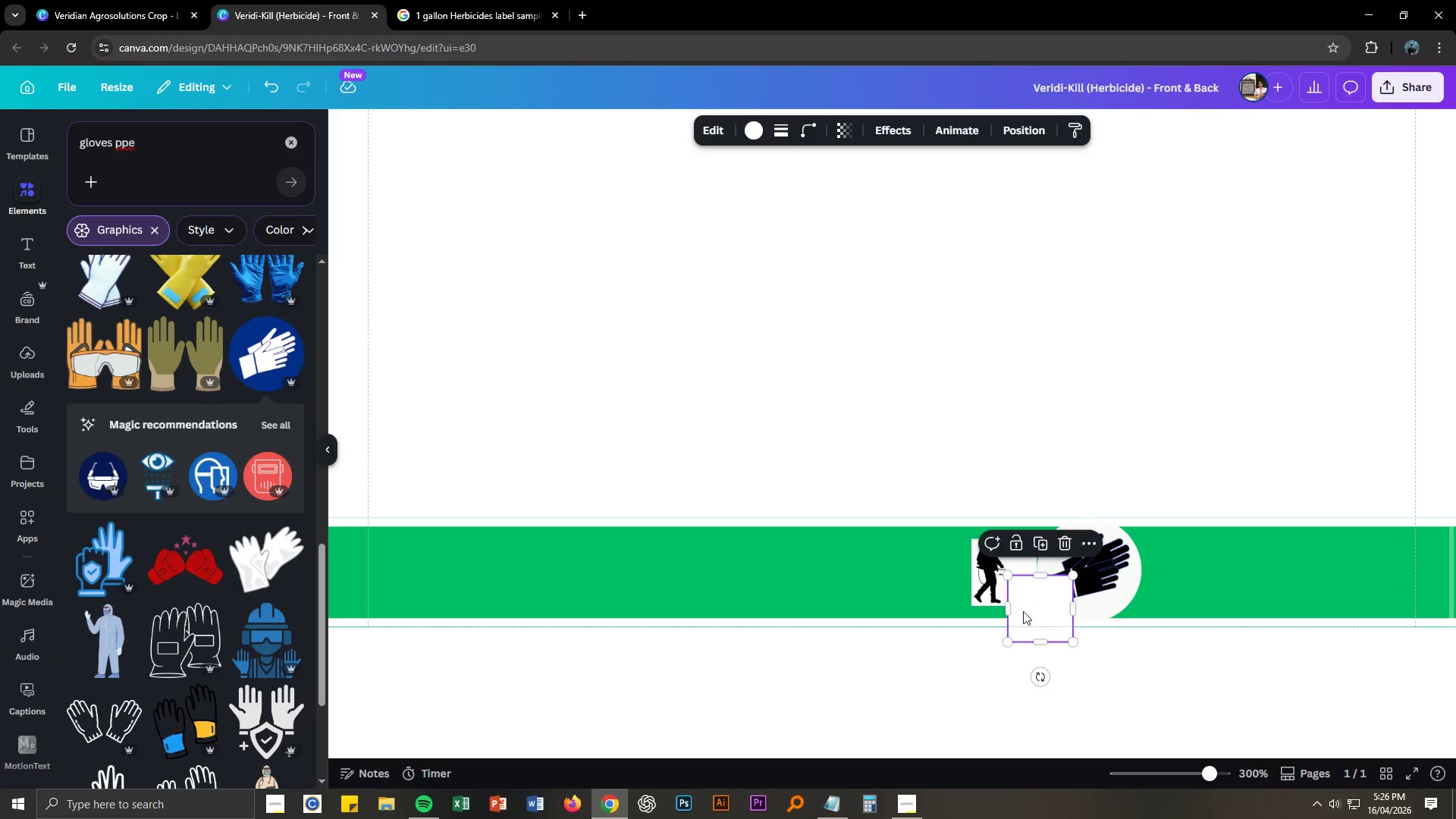 
left_click_drag(start_coordinate=[1022, 611], to_coordinate=[1059, 574])
 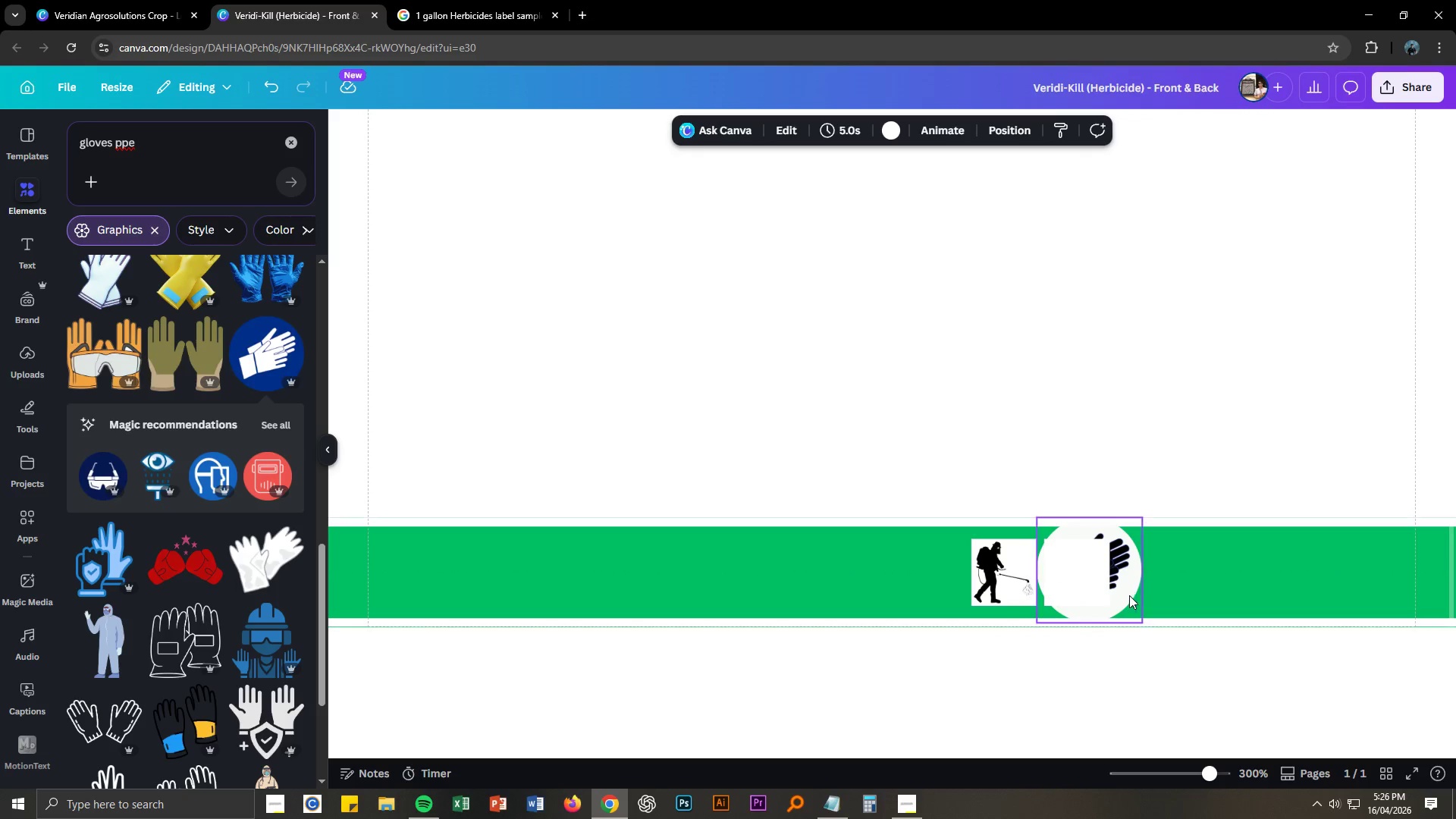 
left_click([1130, 596])
 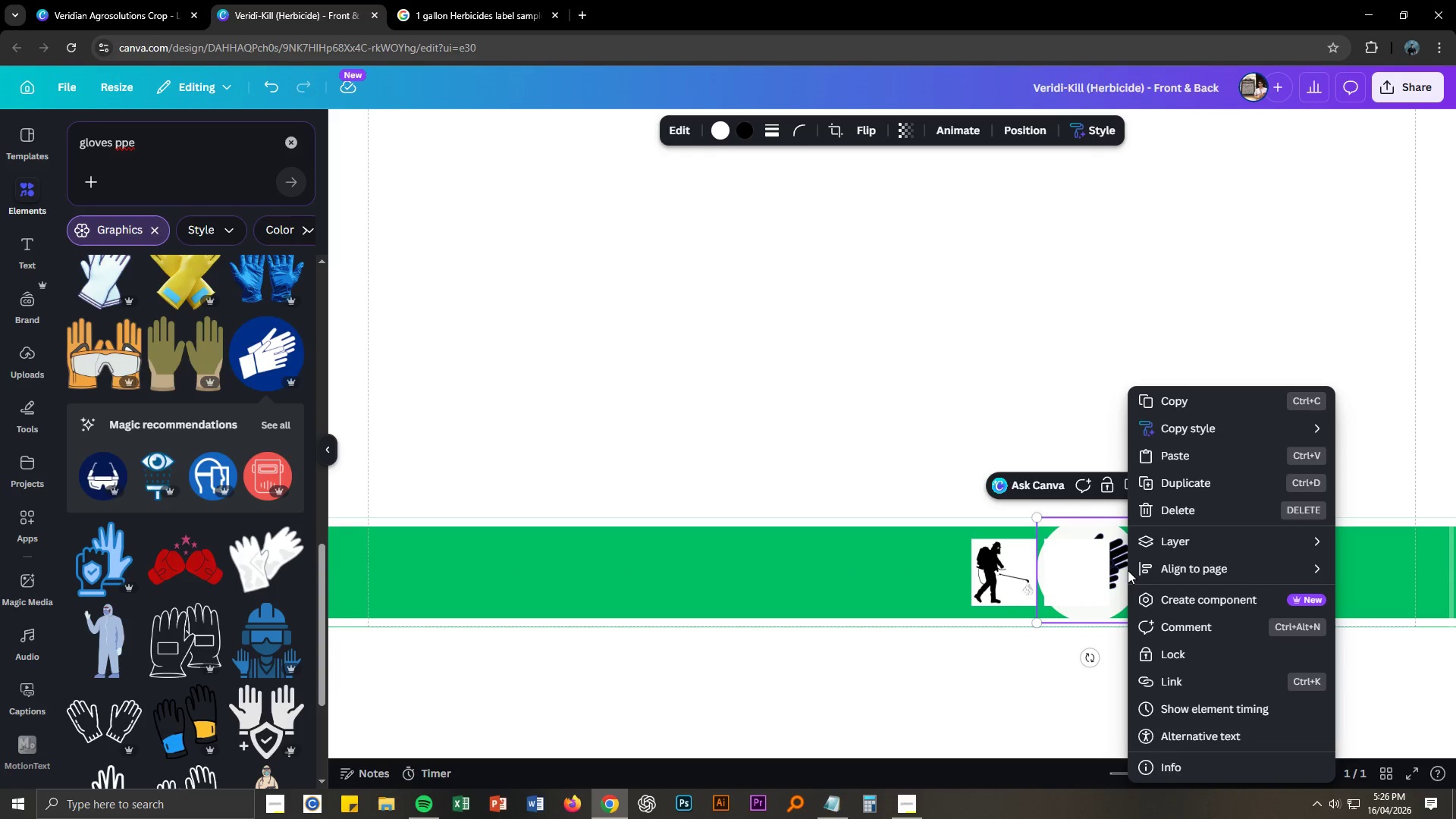 
left_click([1188, 546])
 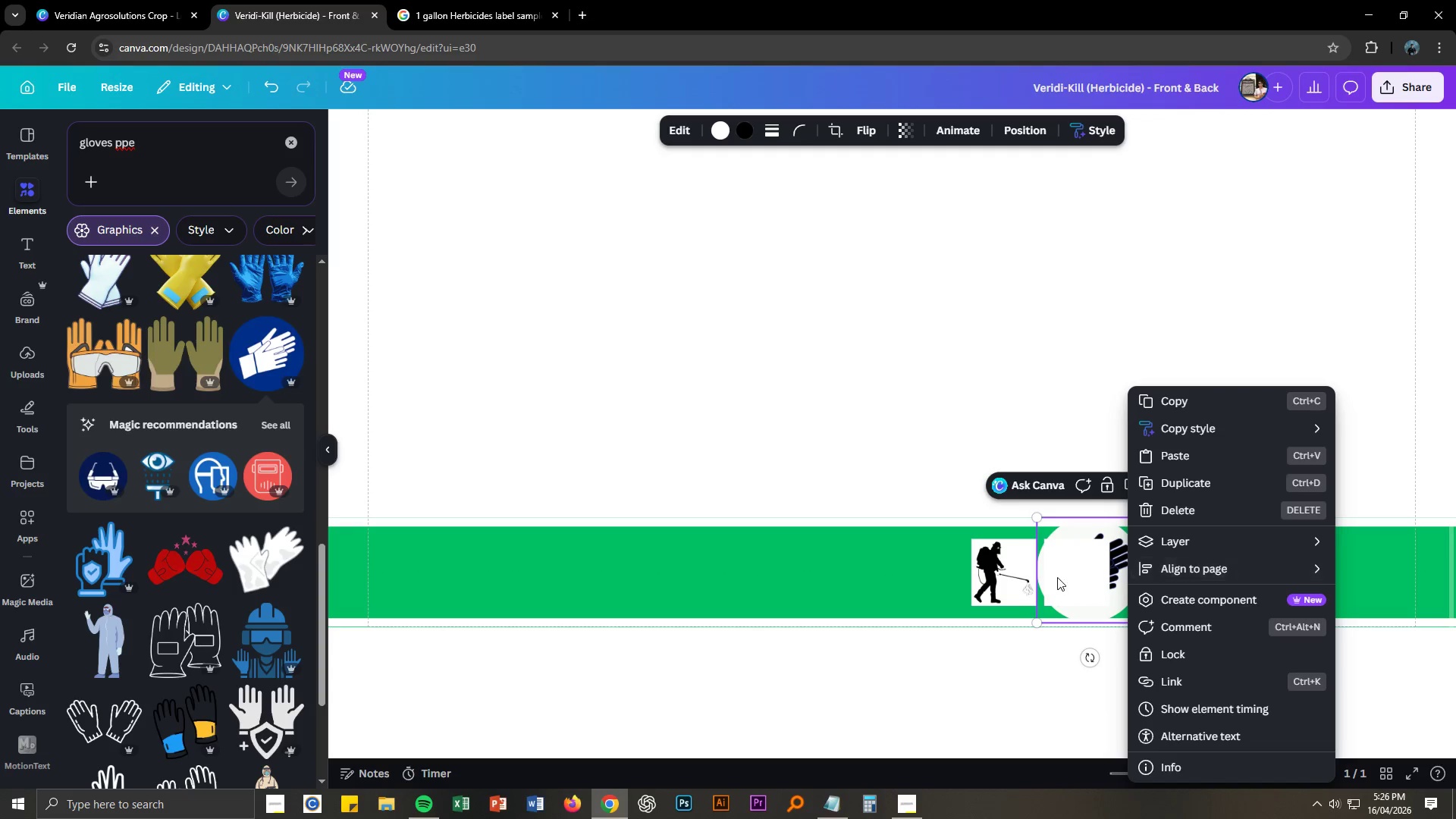 
left_click([1184, 541])
 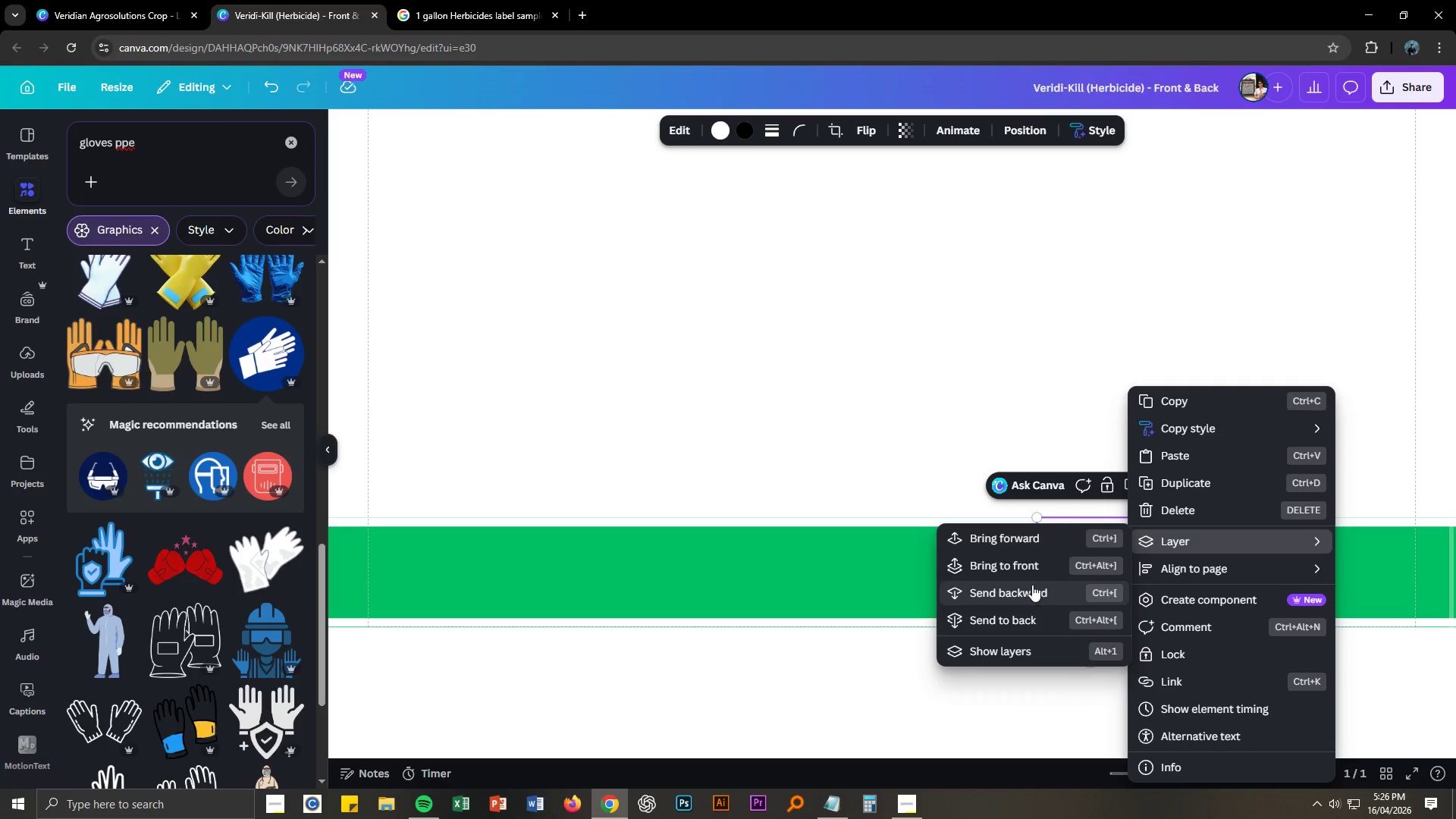 
left_click([1027, 563])
 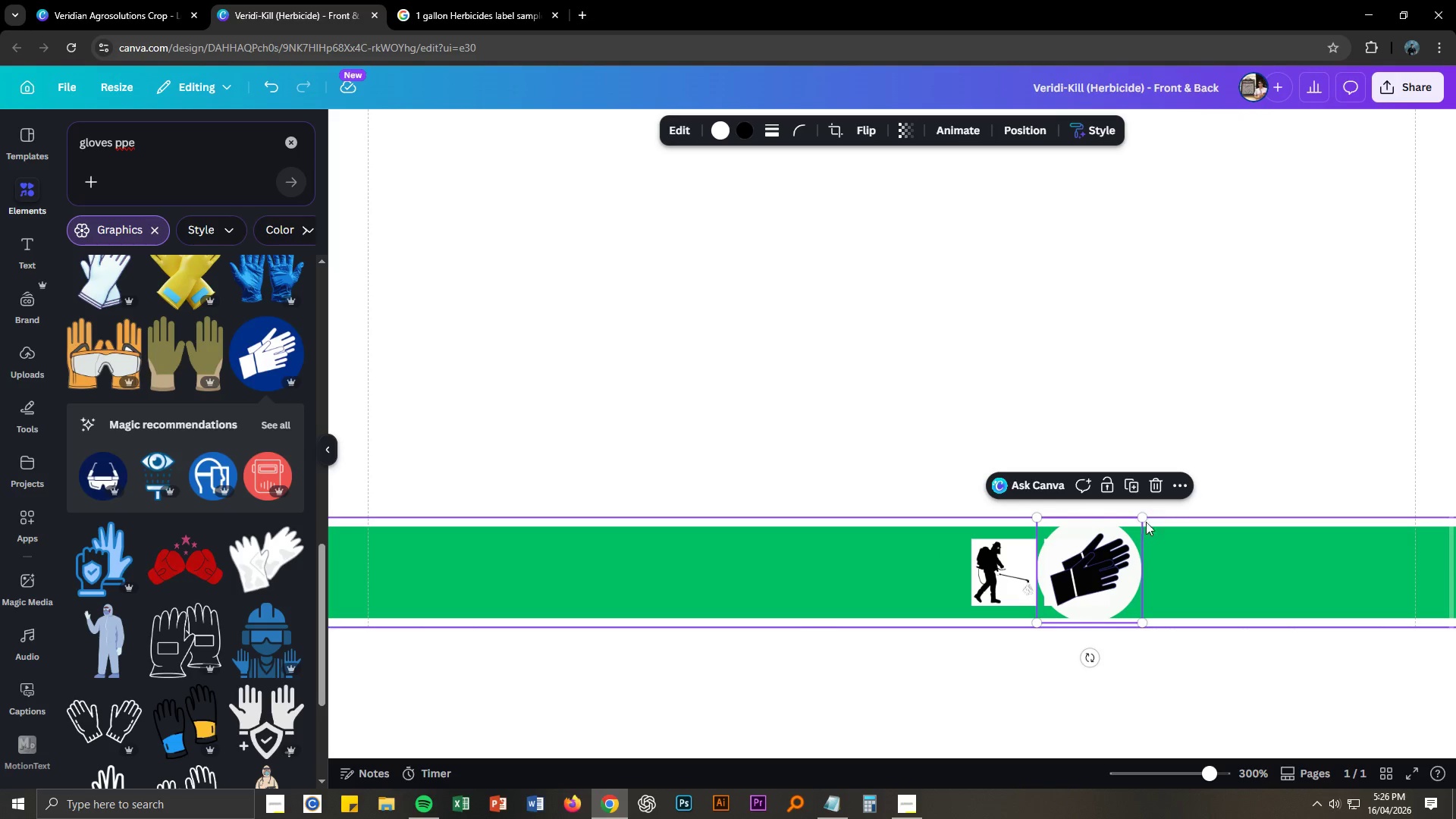 
left_click_drag(start_coordinate=[1144, 515], to_coordinate=[1092, 555])
 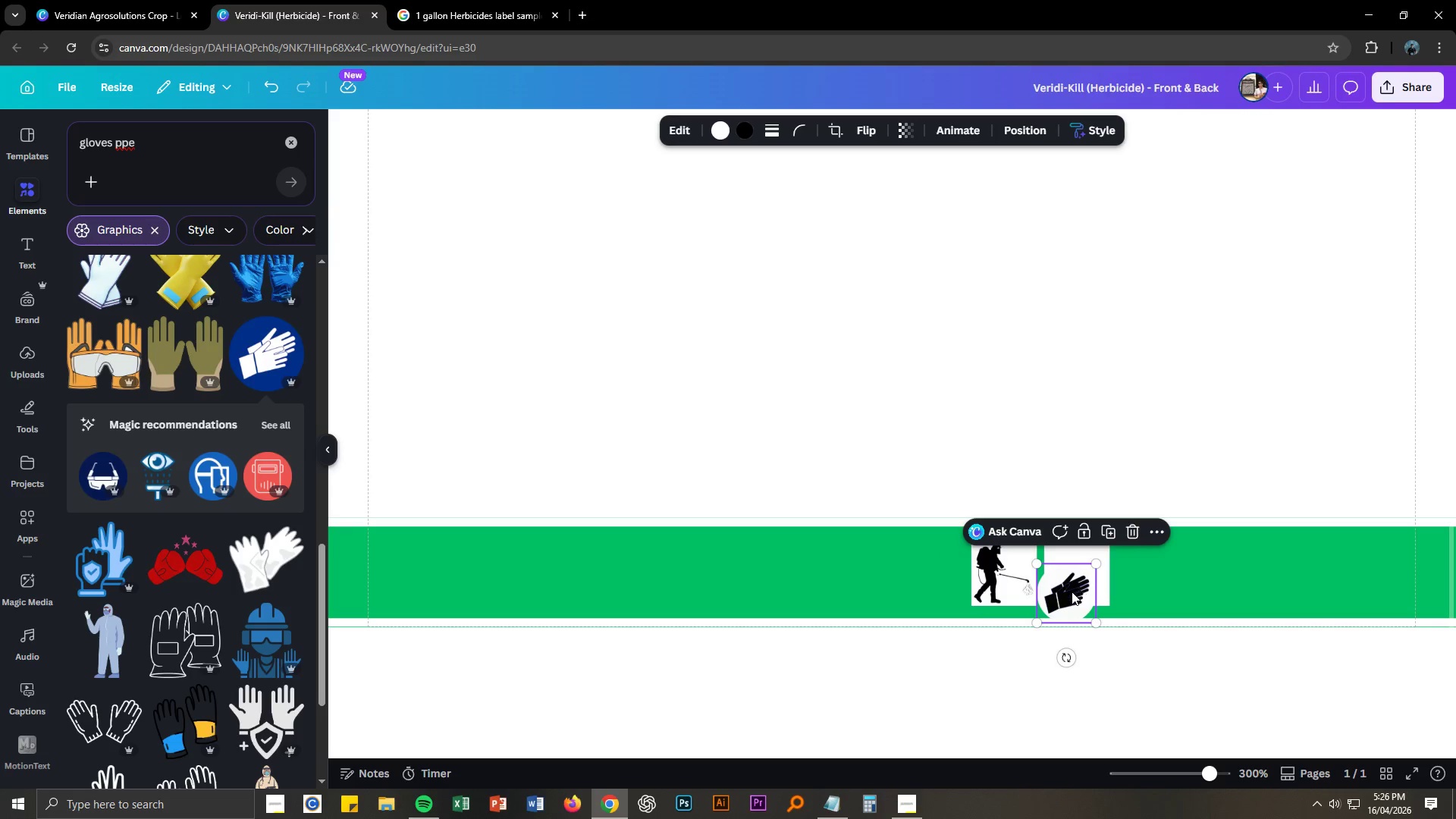 
left_click_drag(start_coordinate=[1069, 591], to_coordinate=[1080, 570])
 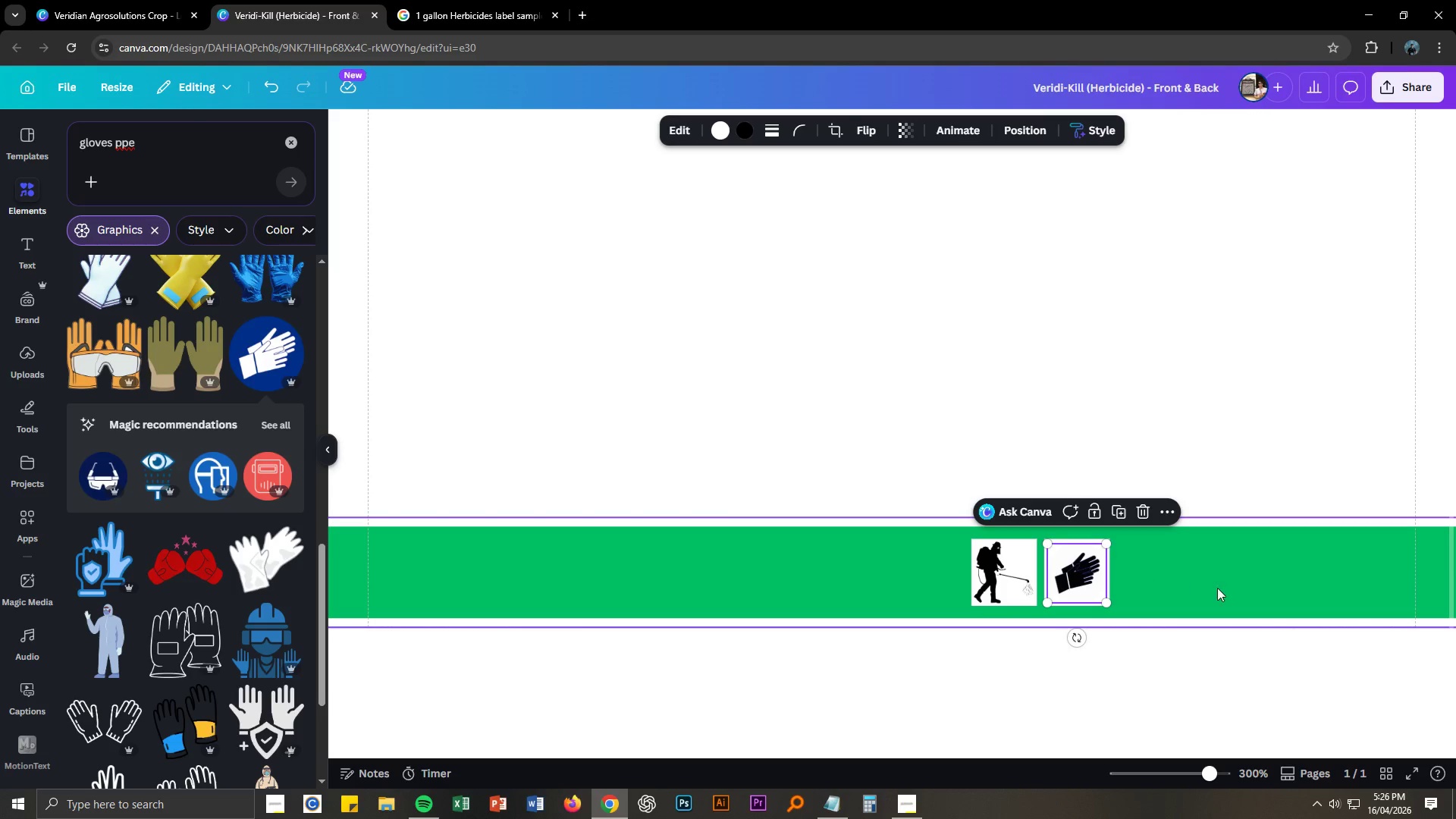 
left_click([1218, 588])
 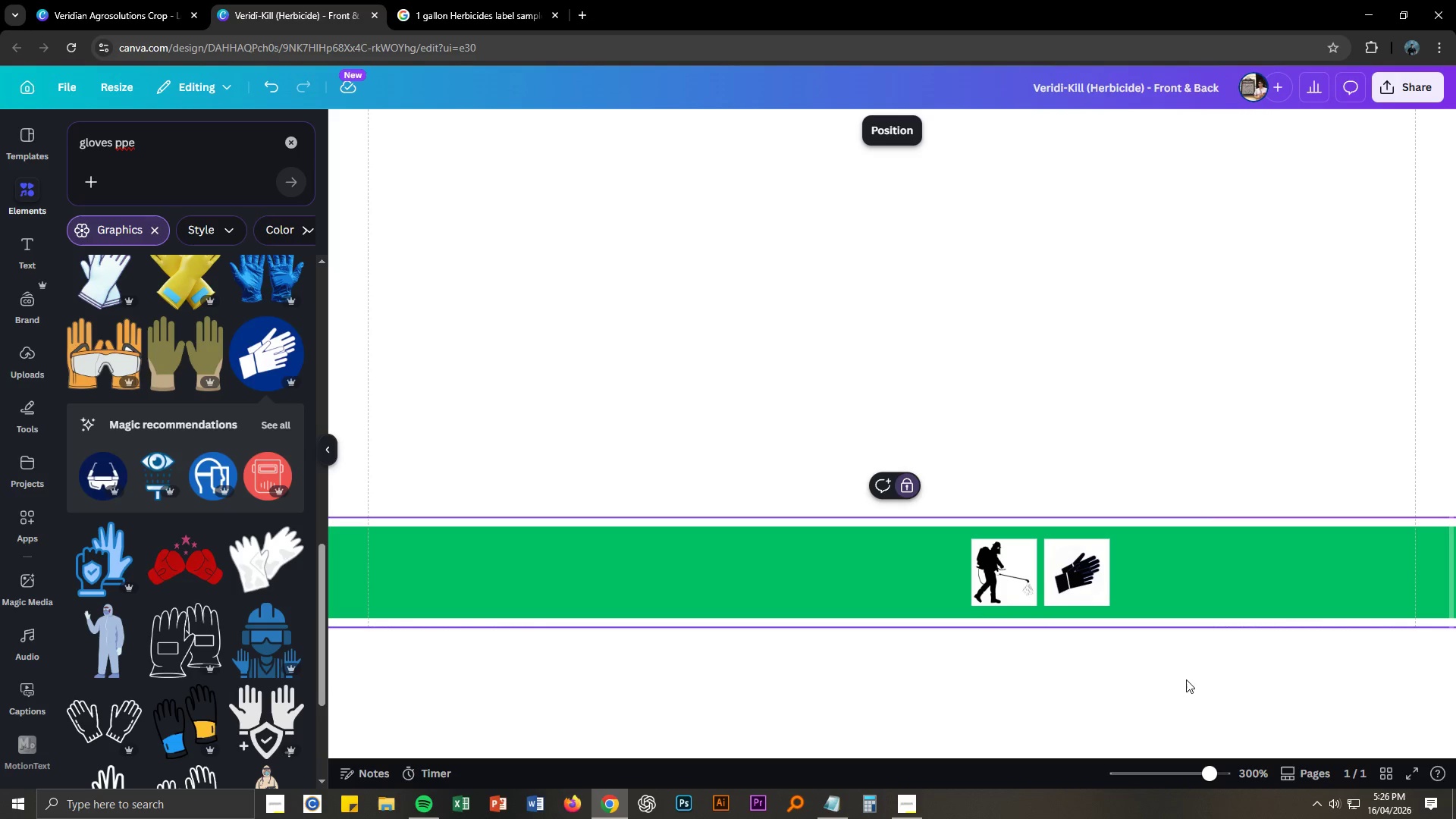 
left_click([1186, 682])
 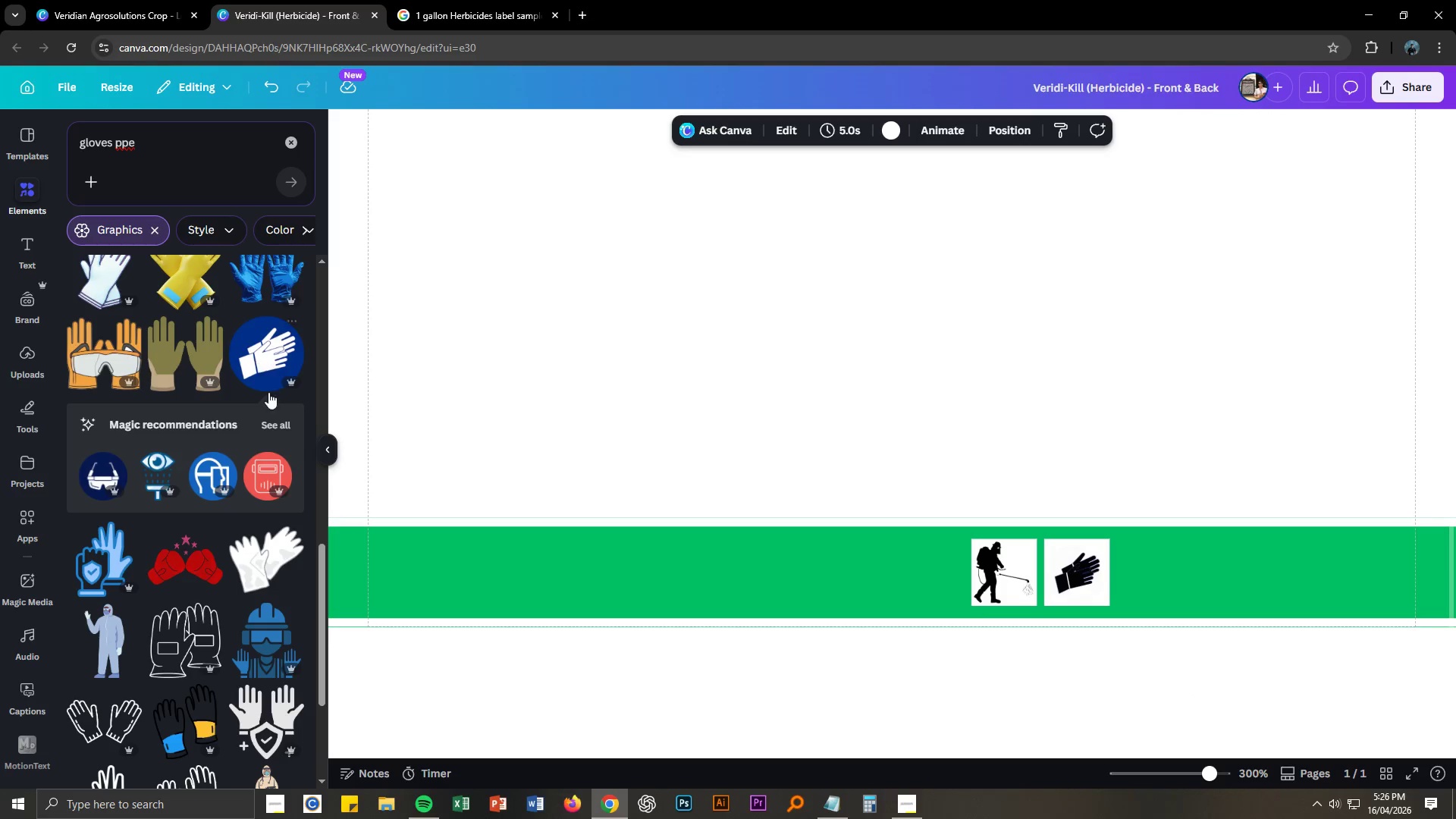 
left_click_drag(start_coordinate=[143, 146], to_coordinate=[77, 144])
 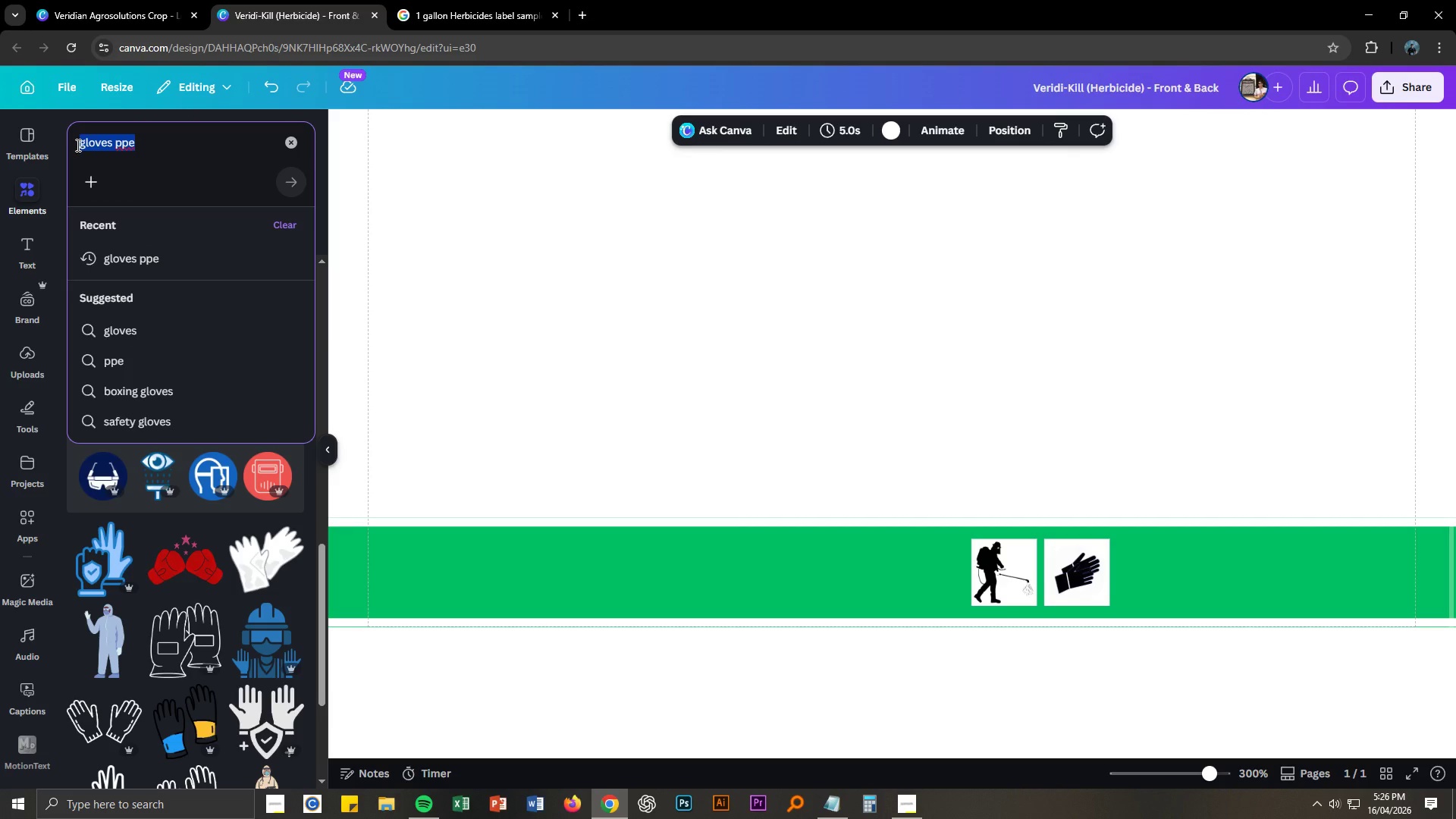 
type(MASK PPE)
 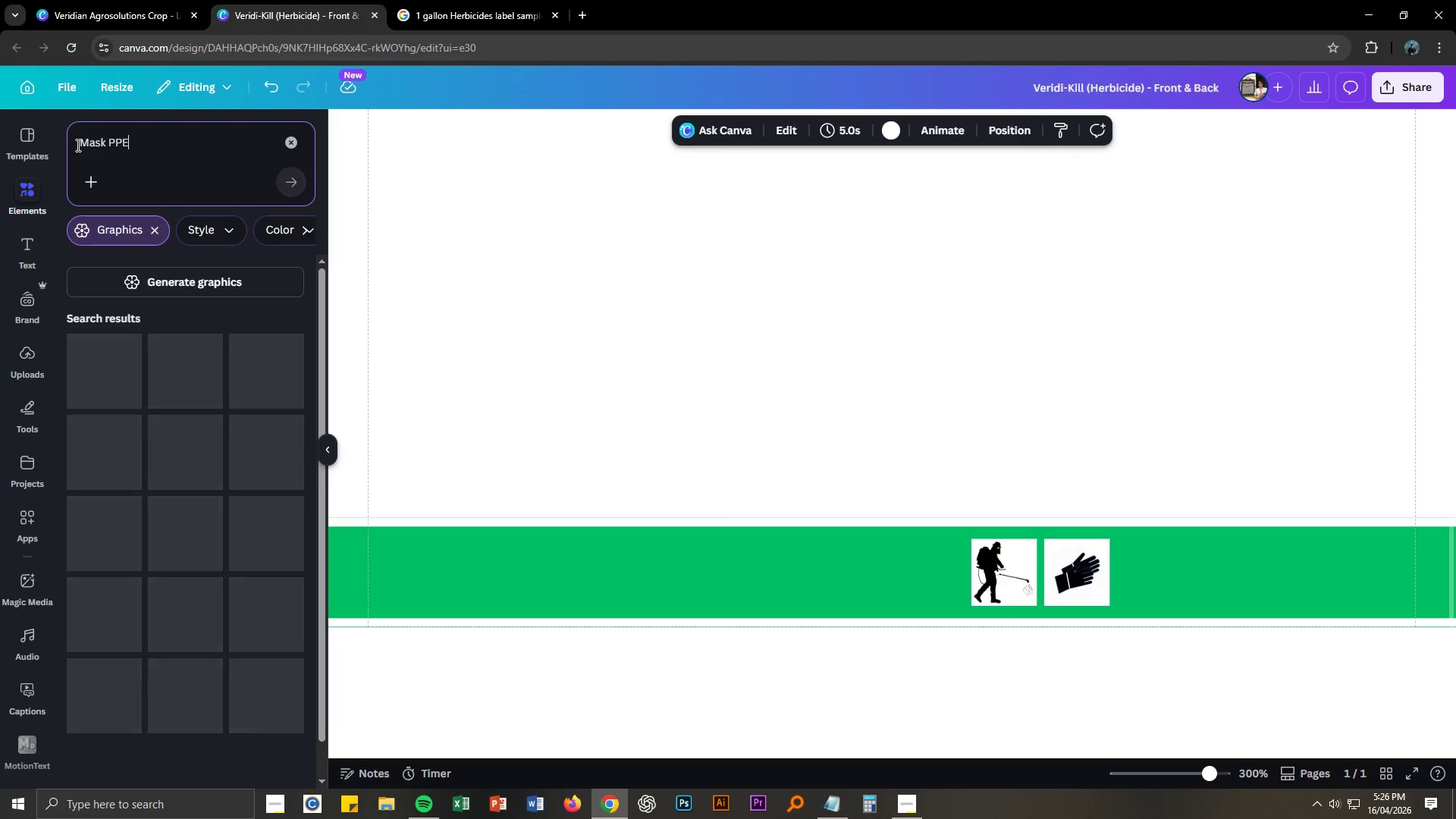 
 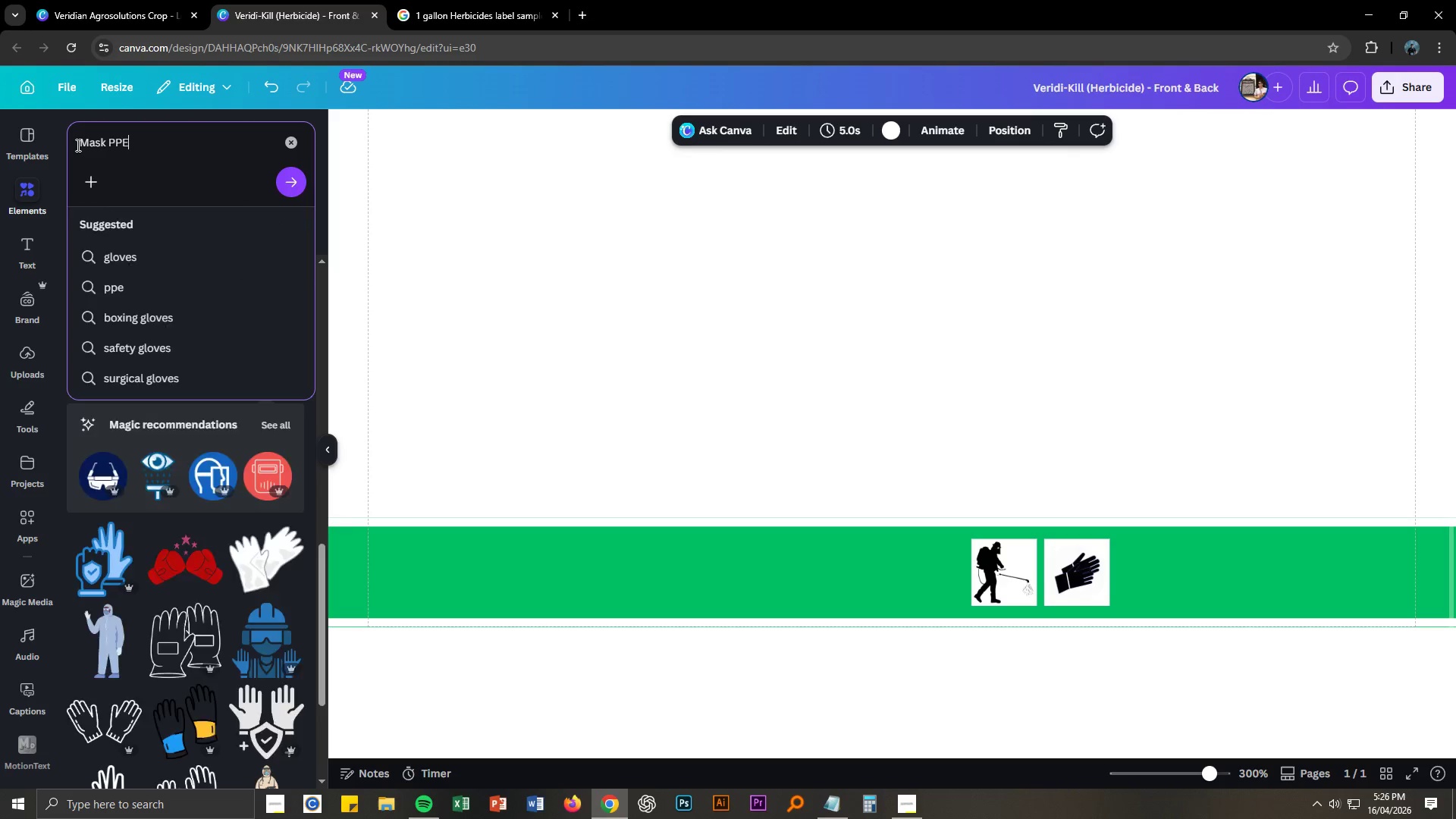 
key(Enter)
 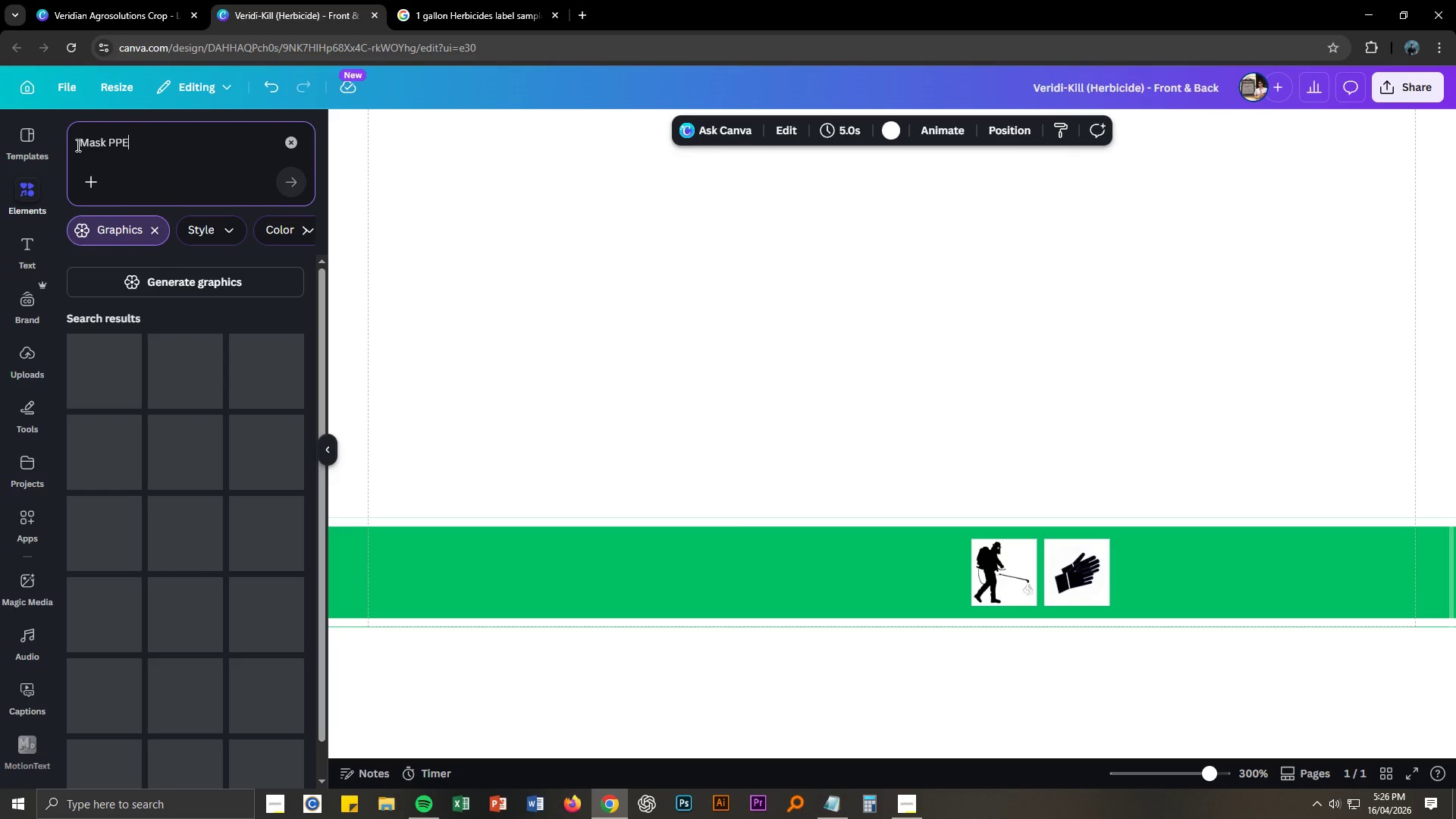 
mouse_move([158, 242])
 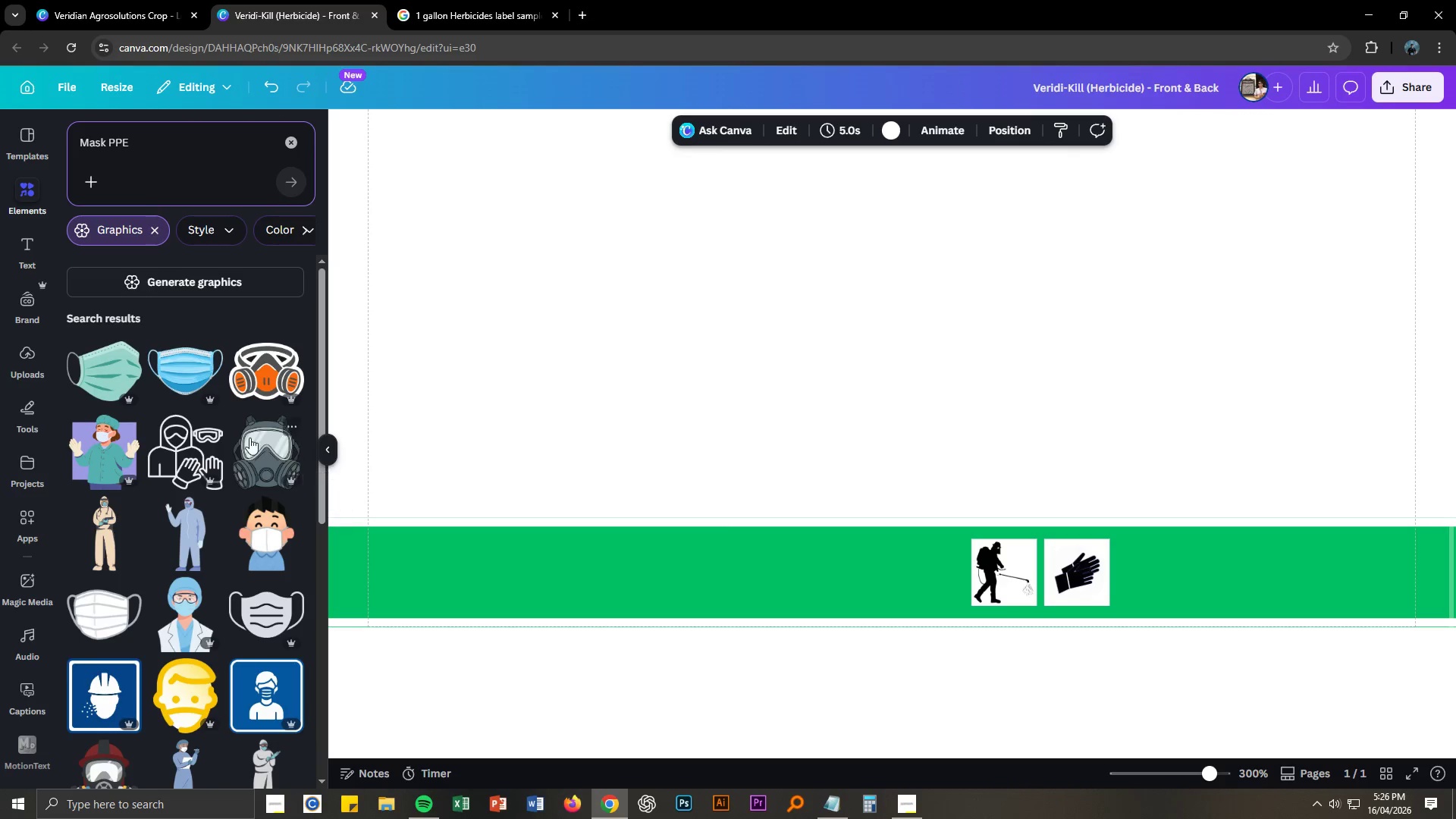 
scroll: coordinate [210, 430], scroll_direction: down, amount: 6.0
 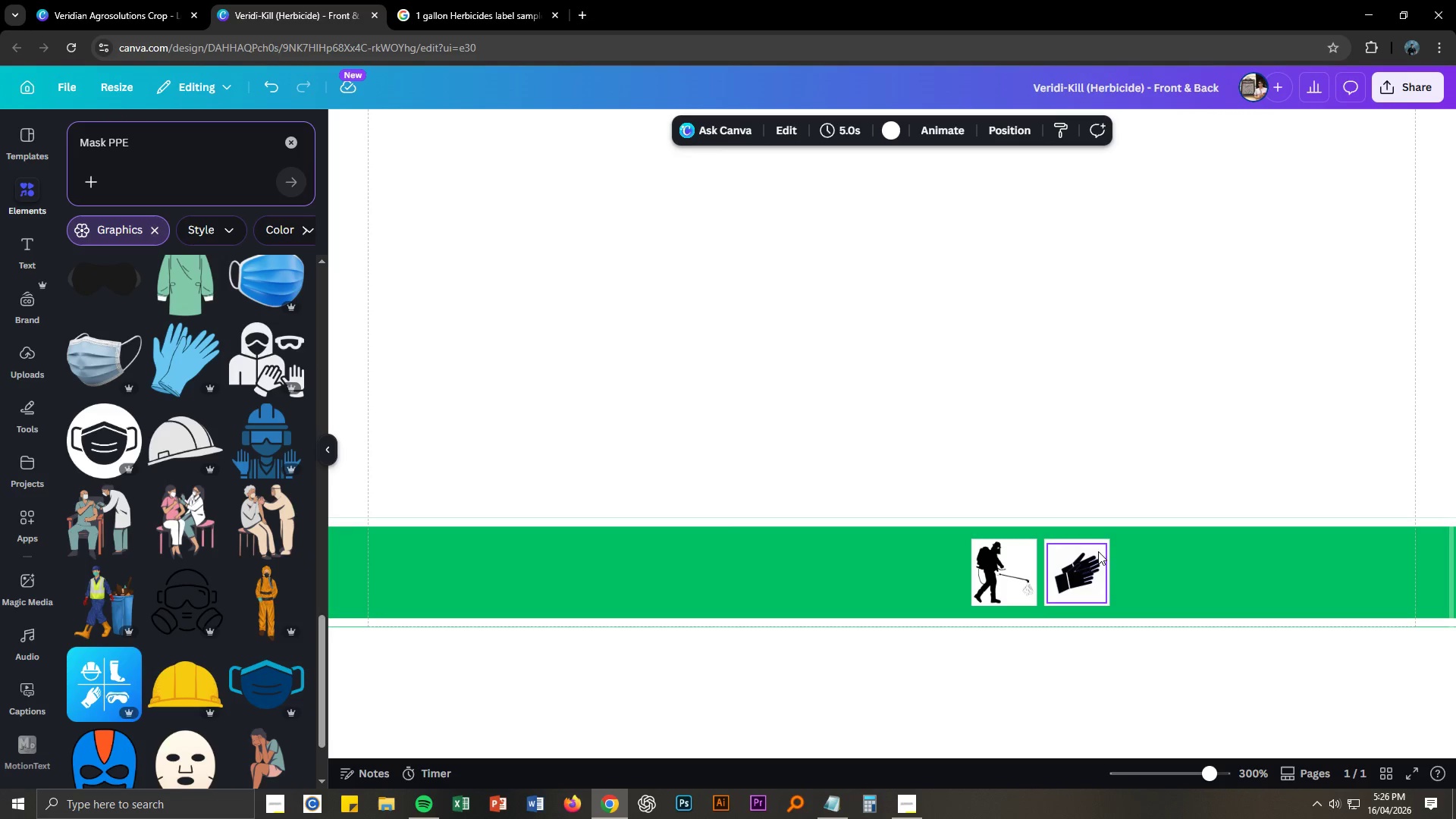 
left_click([1085, 566])
 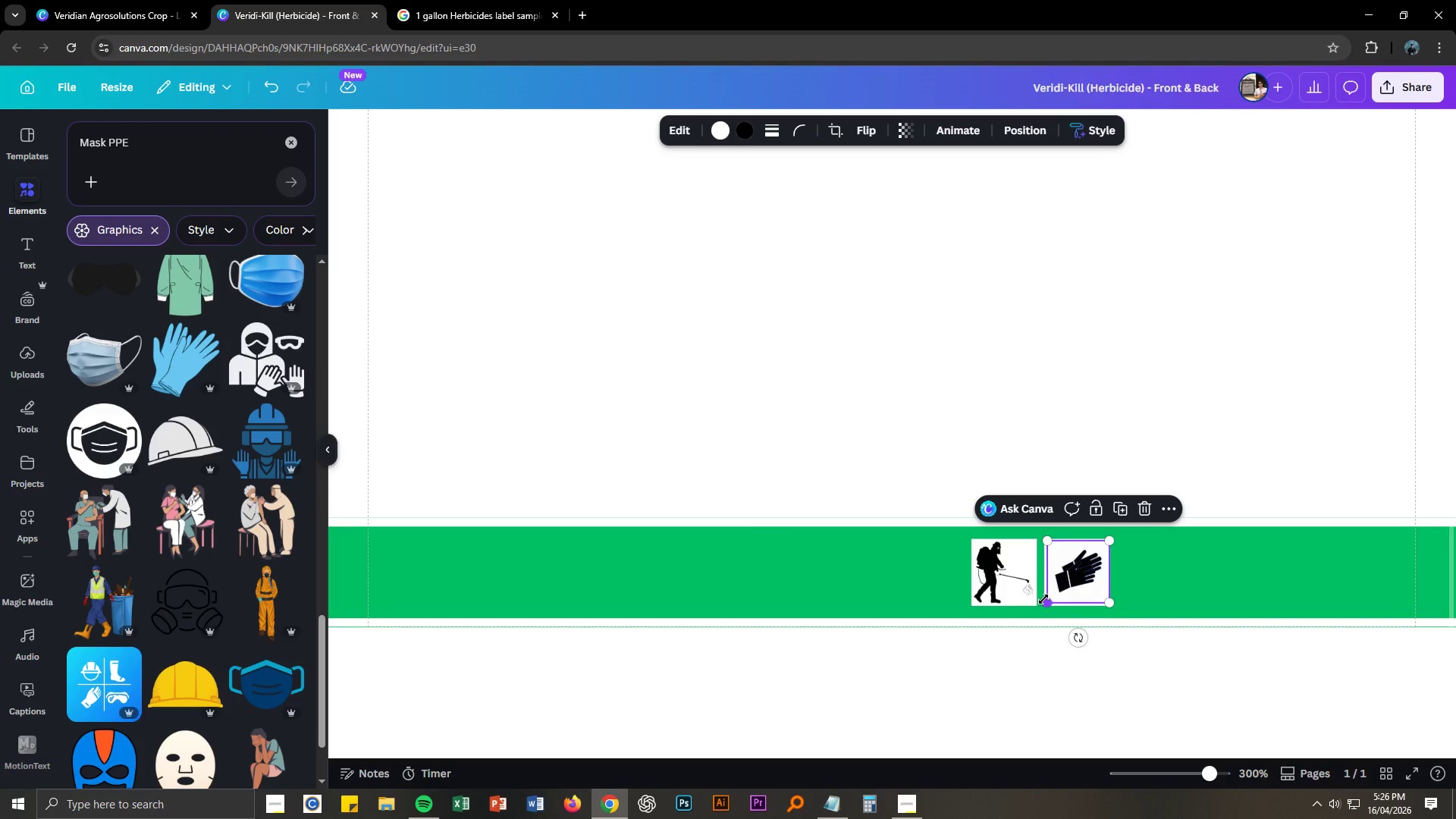 
left_click([1147, 645])
 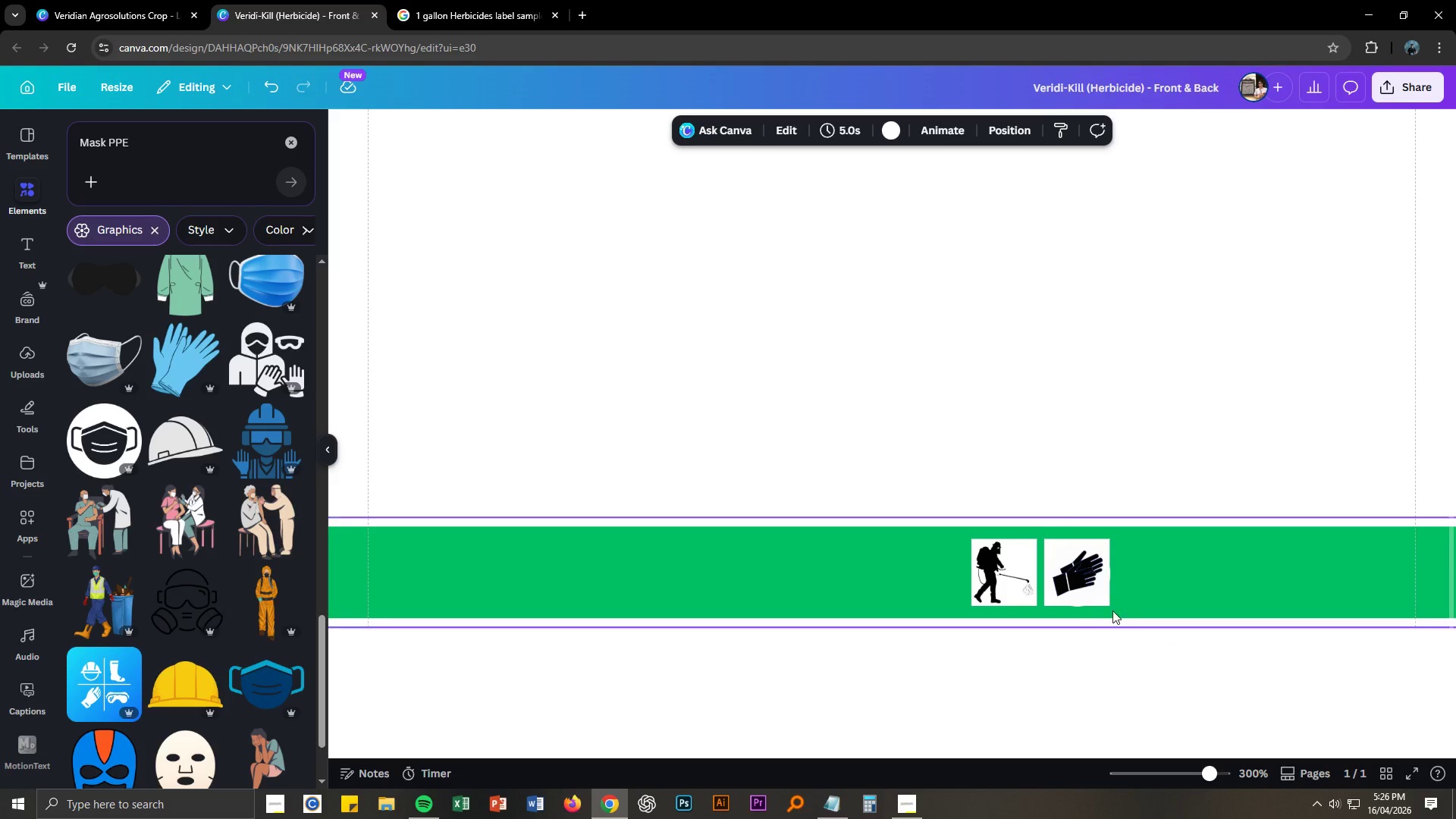 
left_click([1080, 598])
 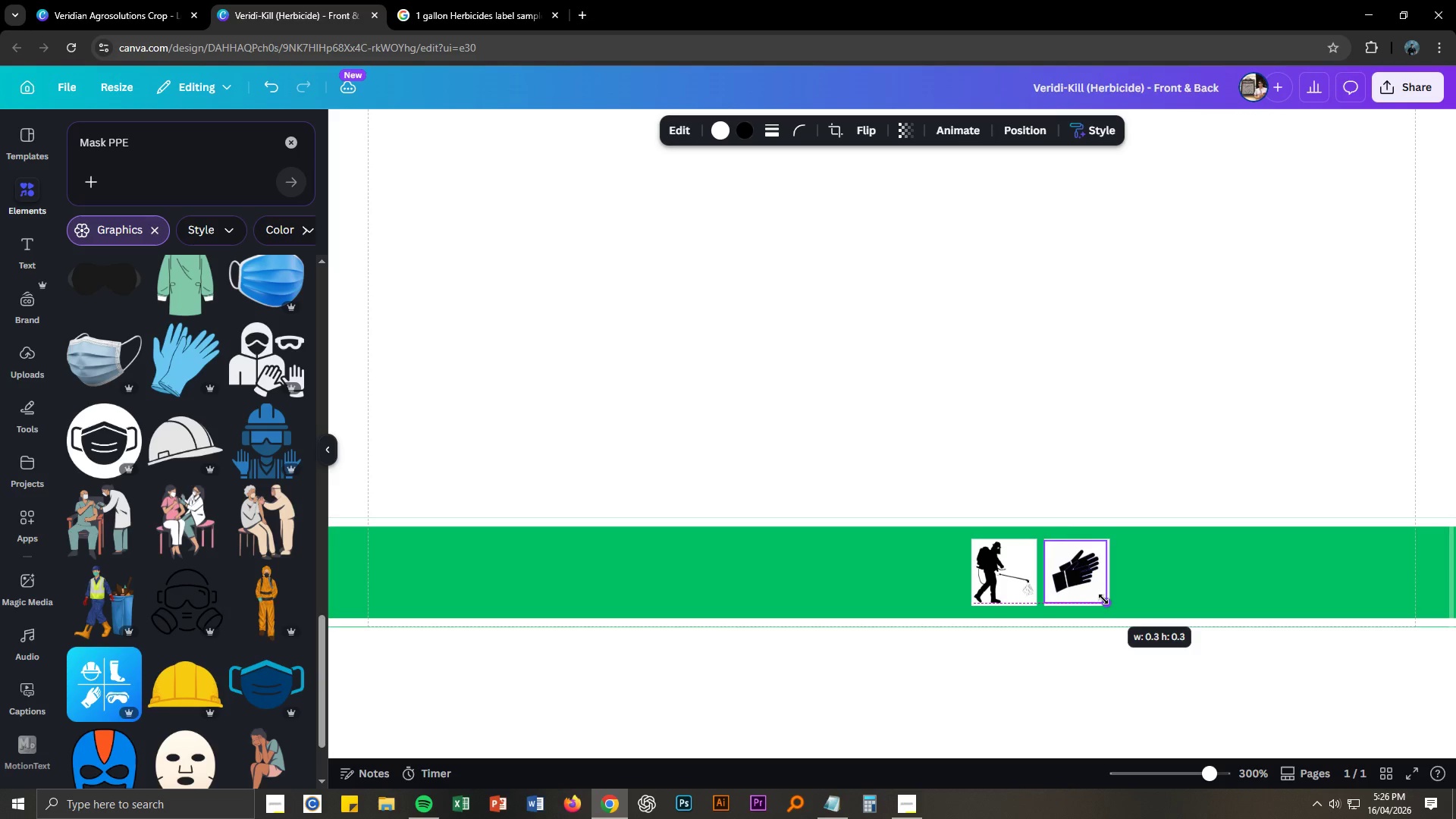 
left_click([1185, 602])
 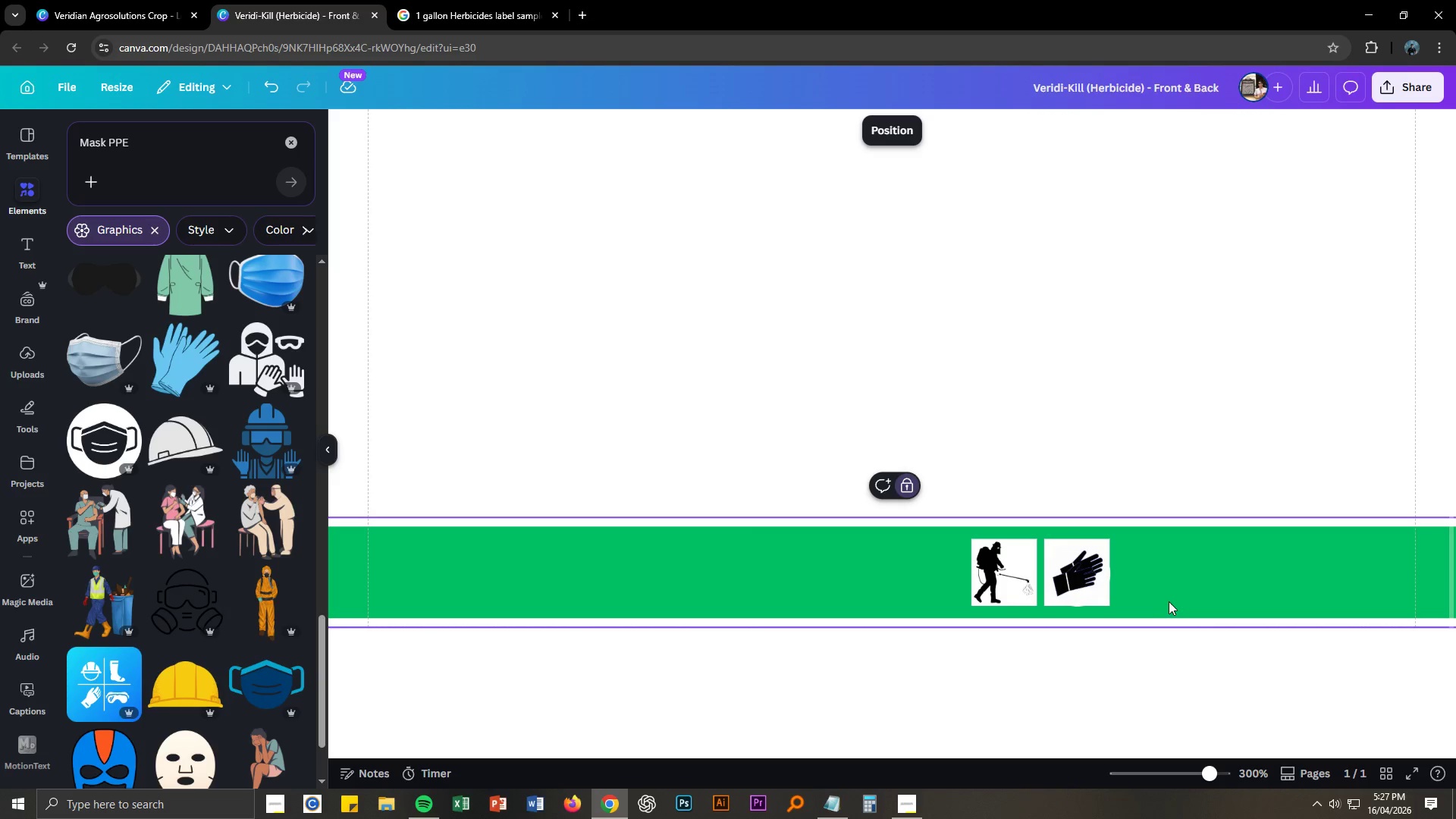 
key(Control+ControlLeft)
 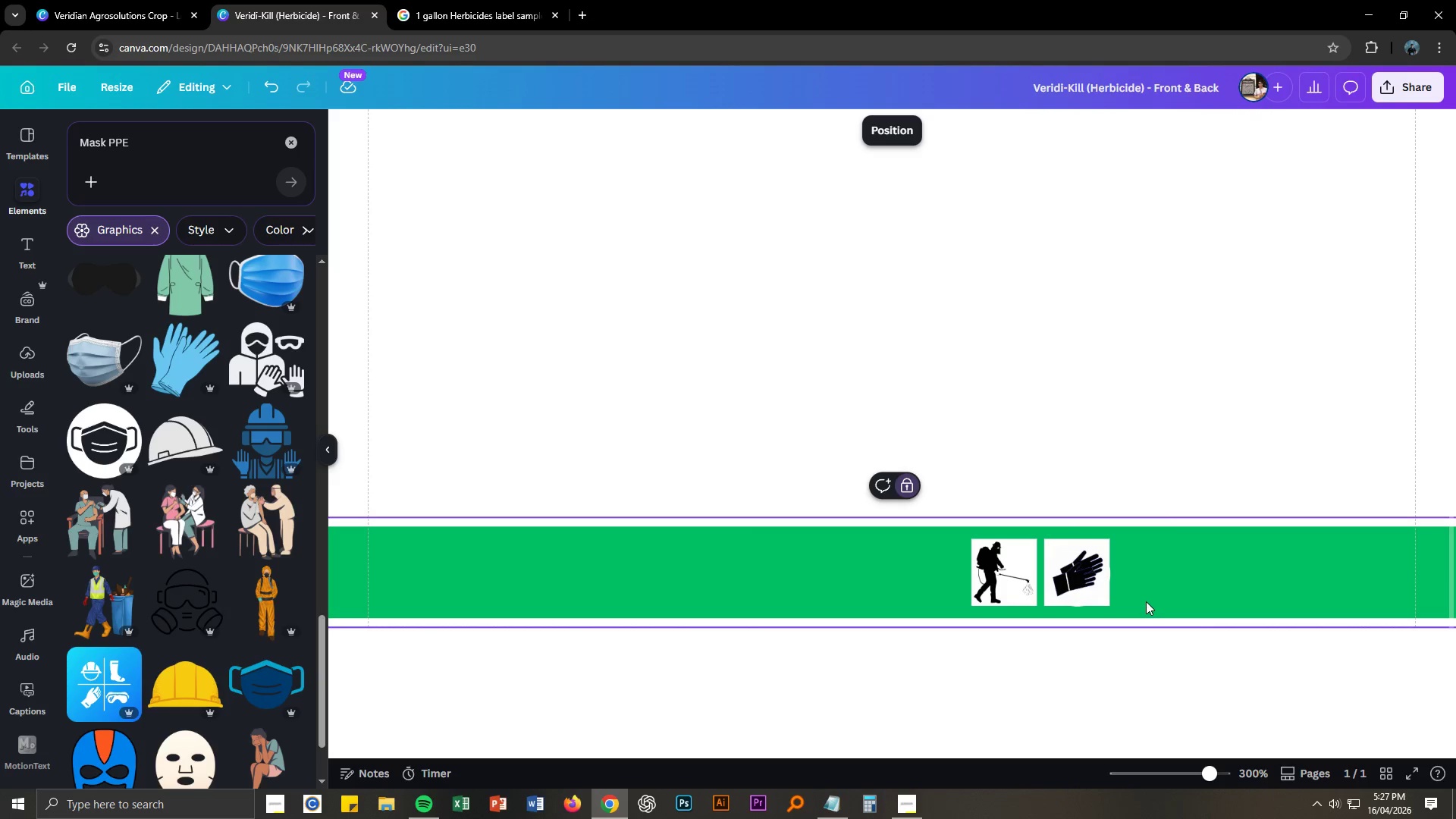 
key(Control+Z)
 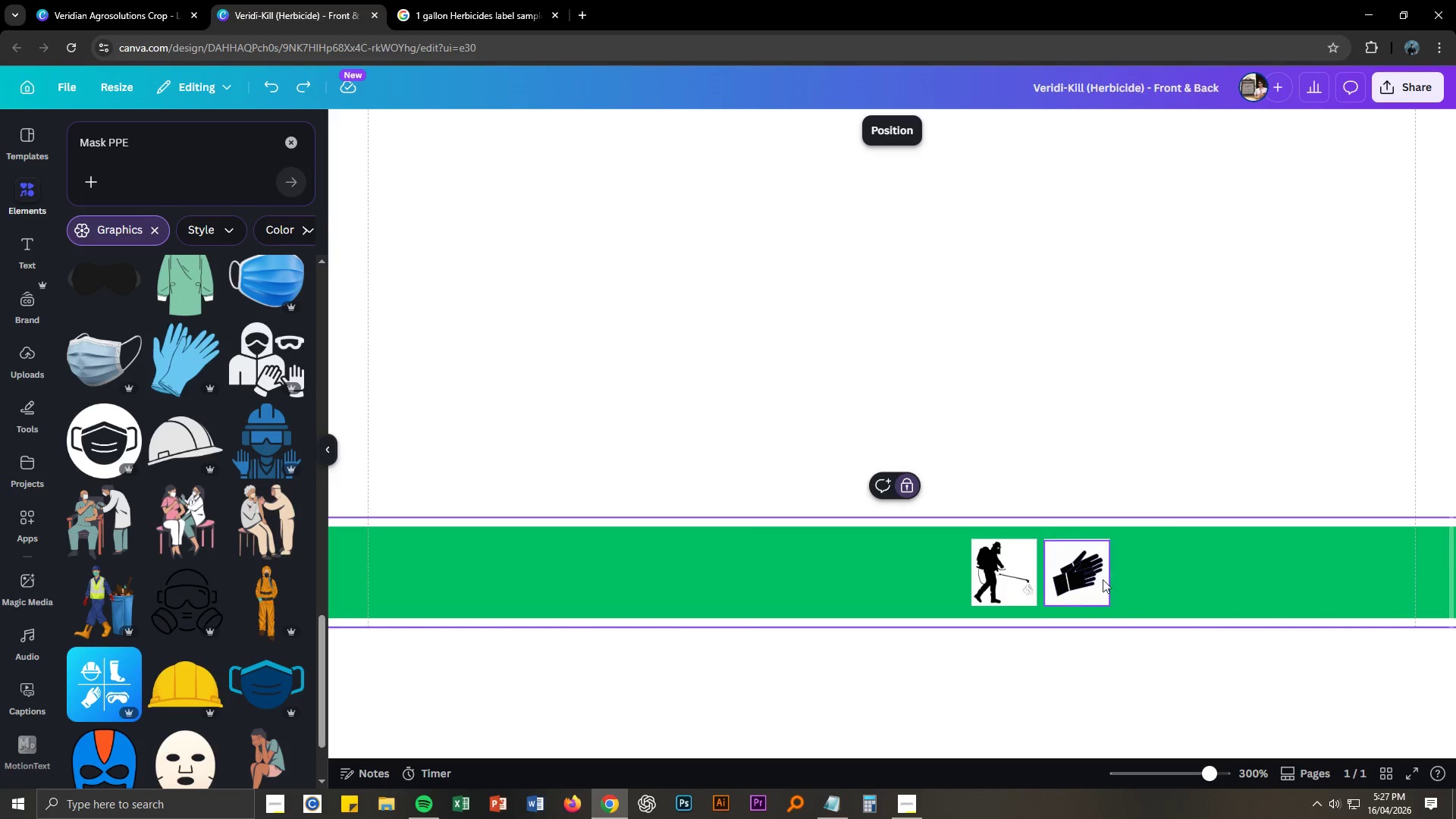 
left_click([1094, 566])
 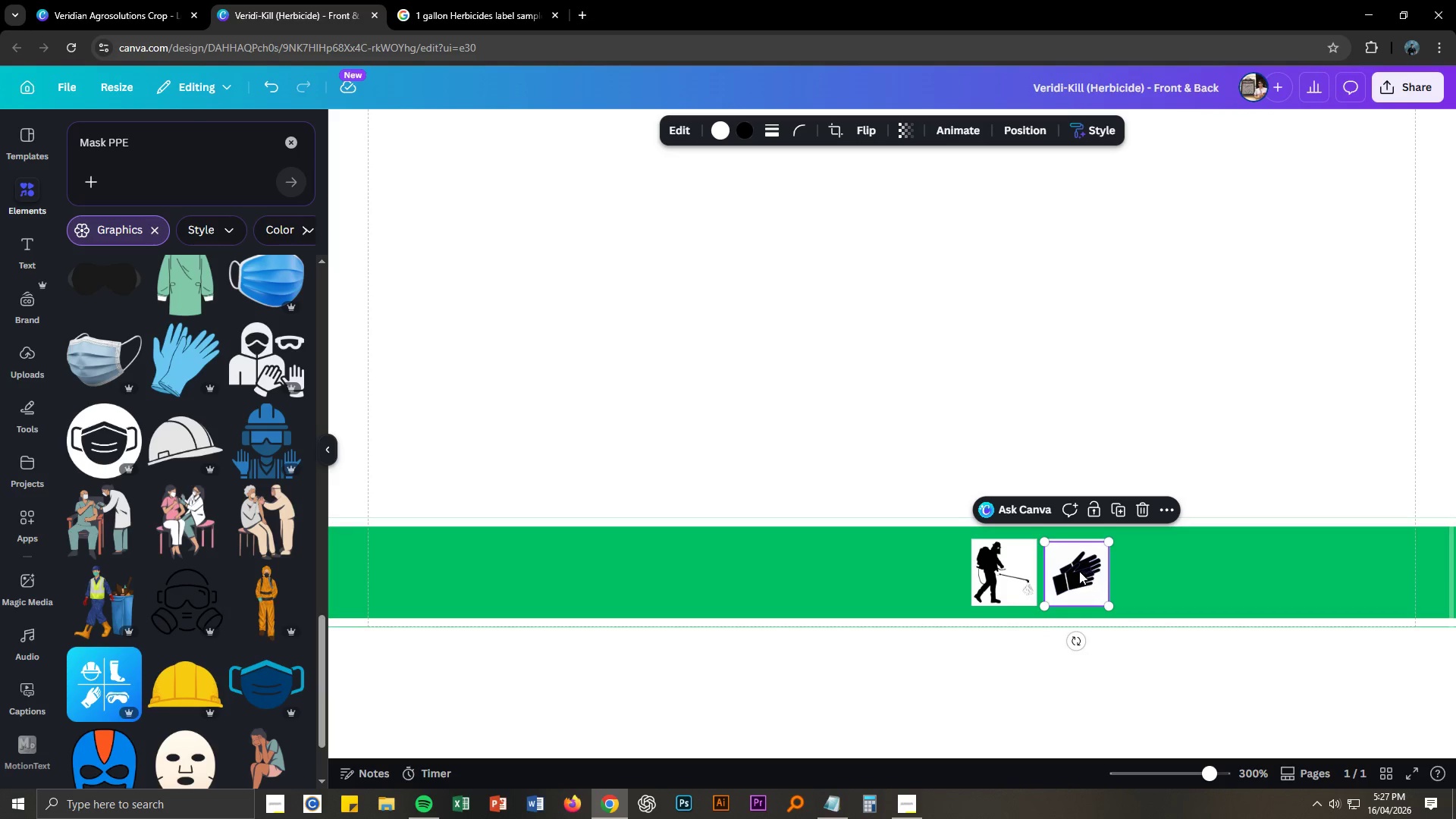 
hold_key(key=ControlLeft, duration=0.97)
 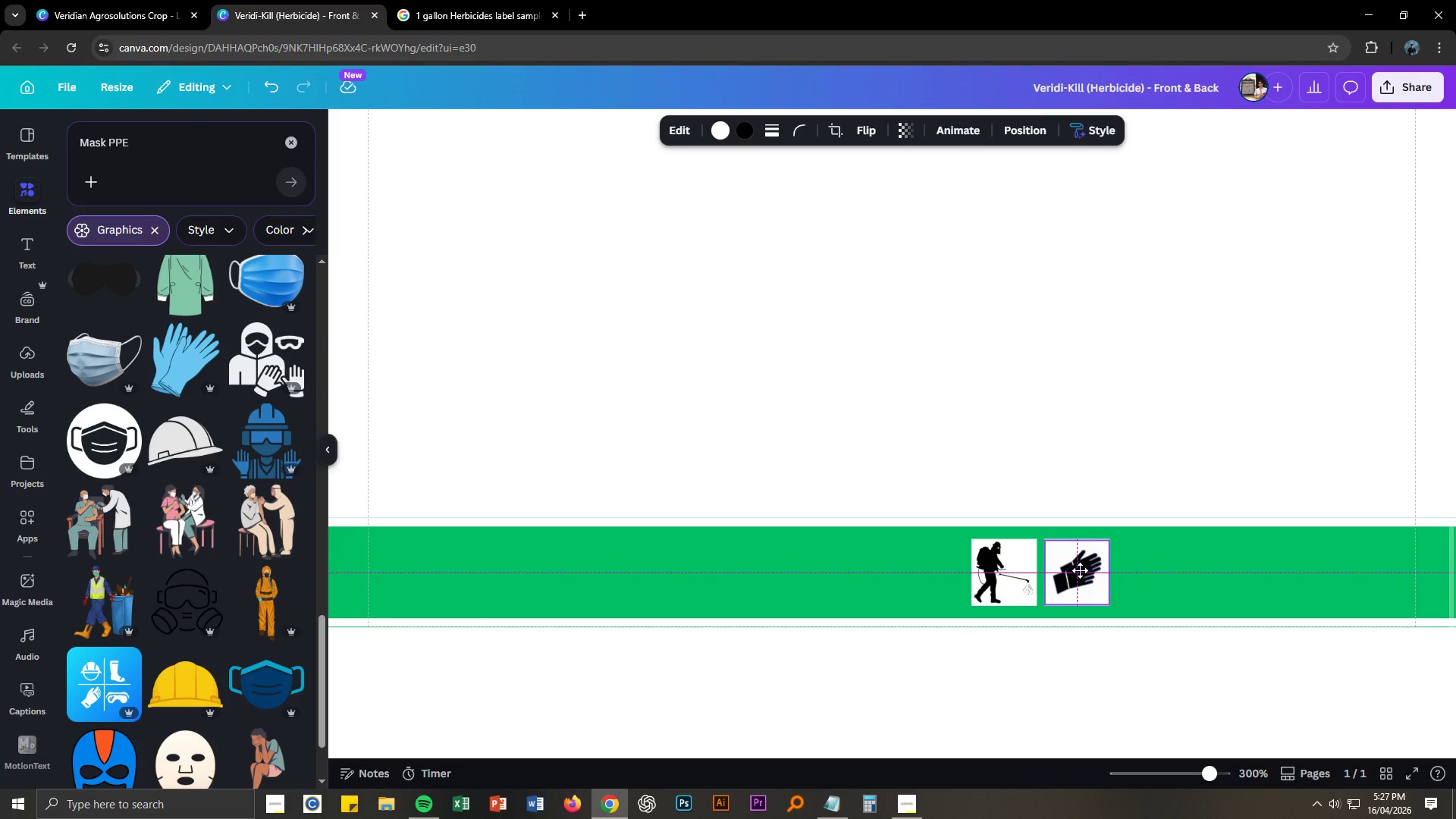 
left_click([1178, 689])
 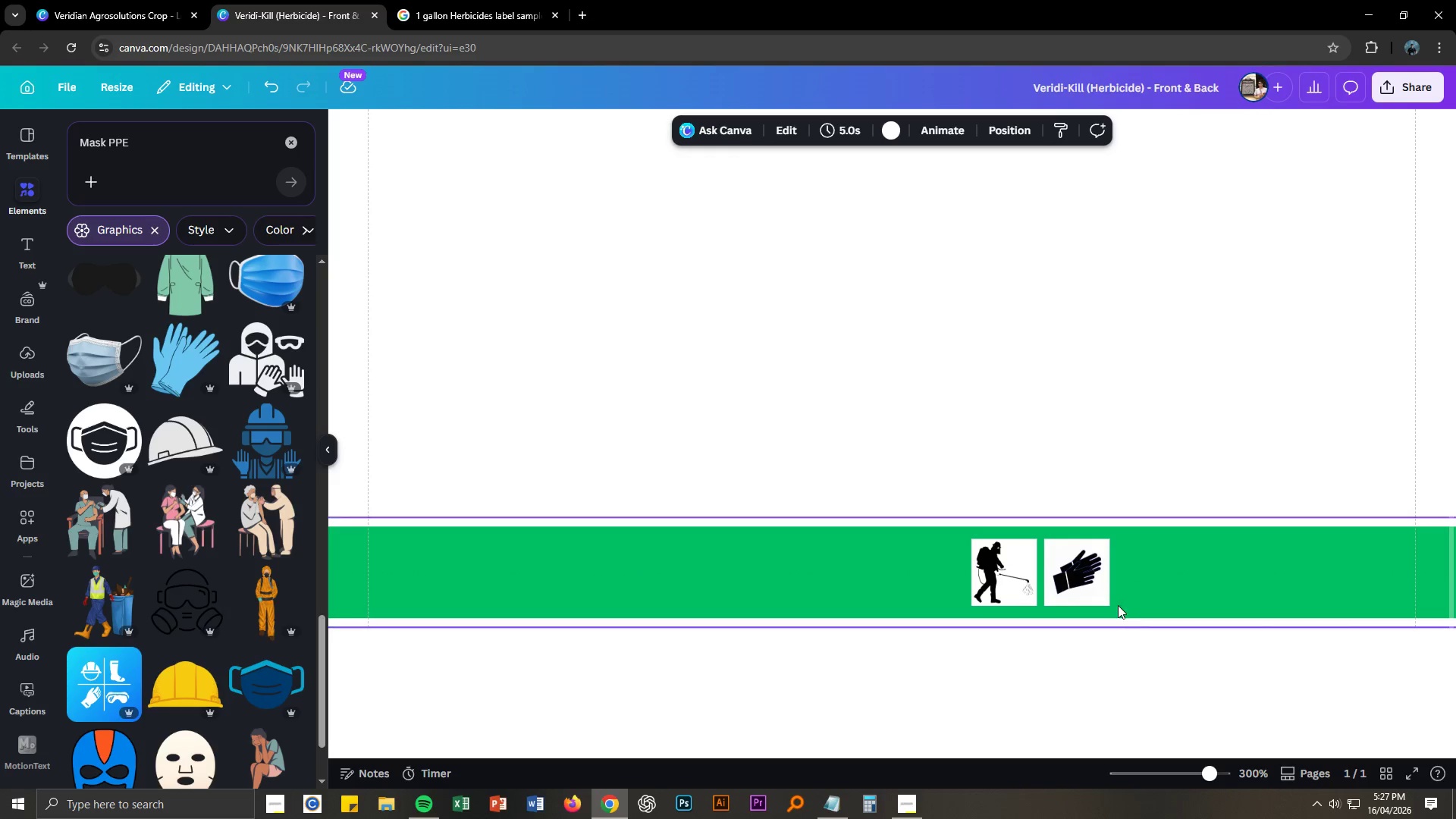 
left_click([1108, 601])
 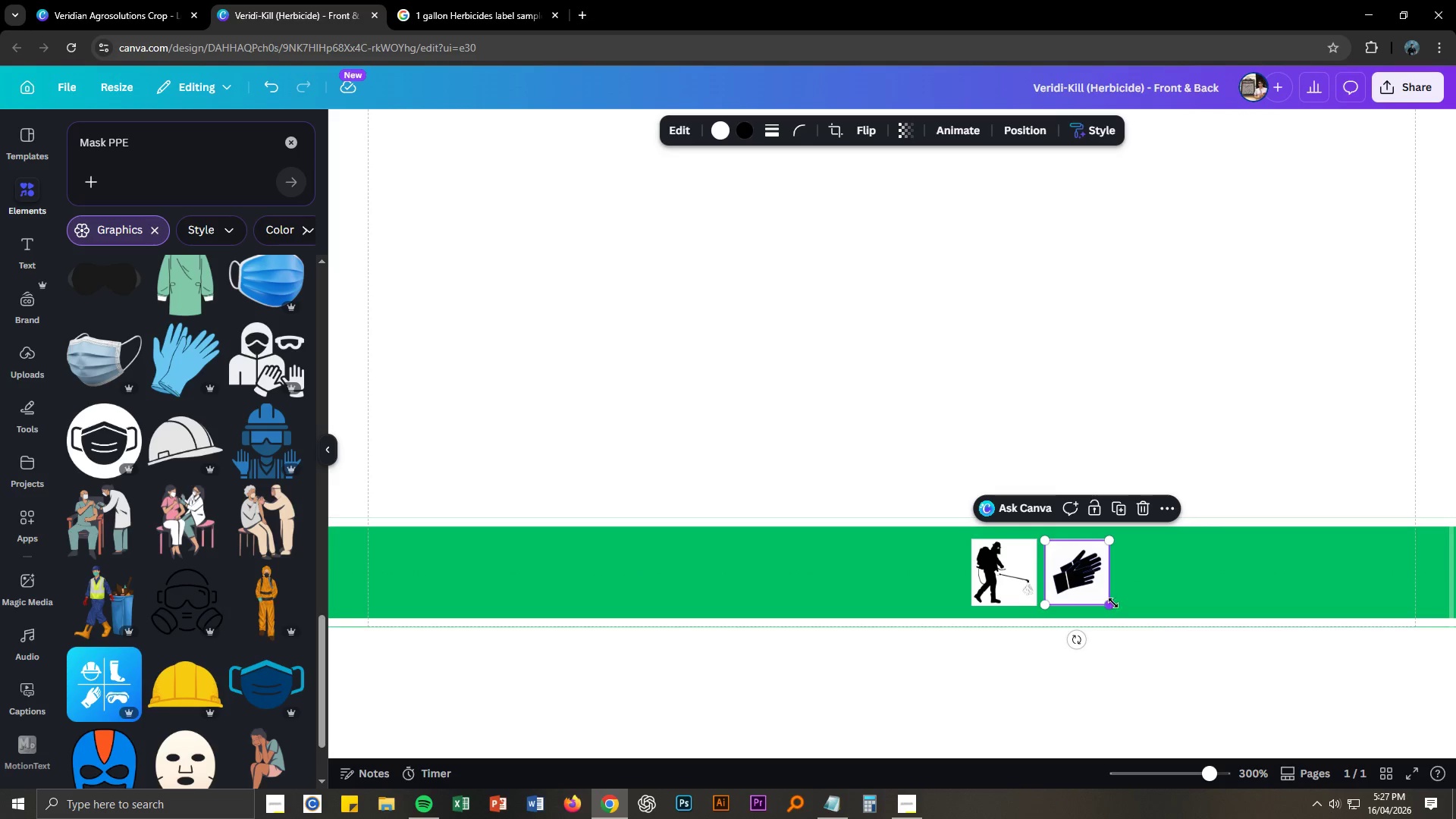 
key(Control+C)
 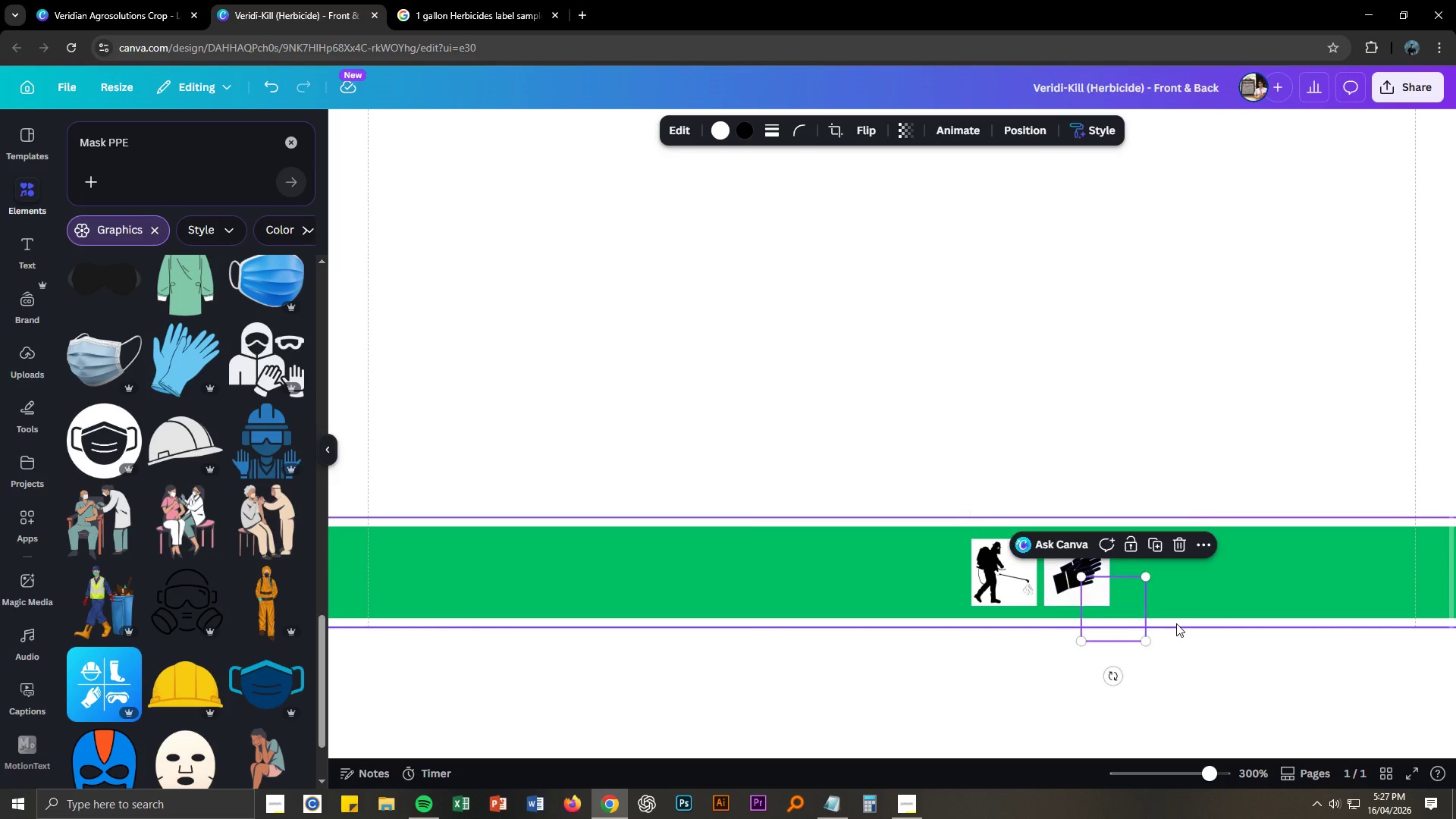 
key(Control+V)
 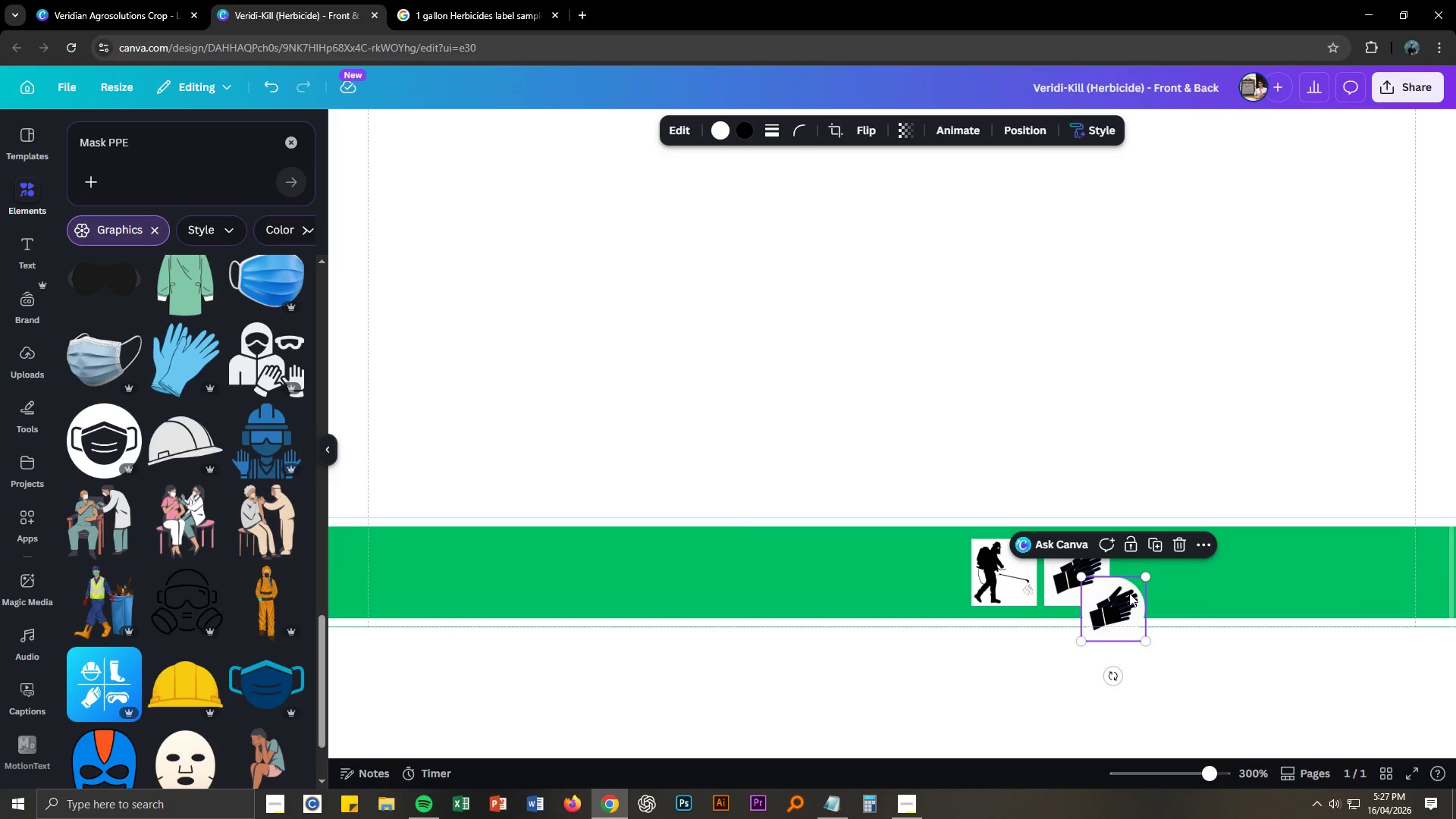 
key(Control+ControlLeft)
 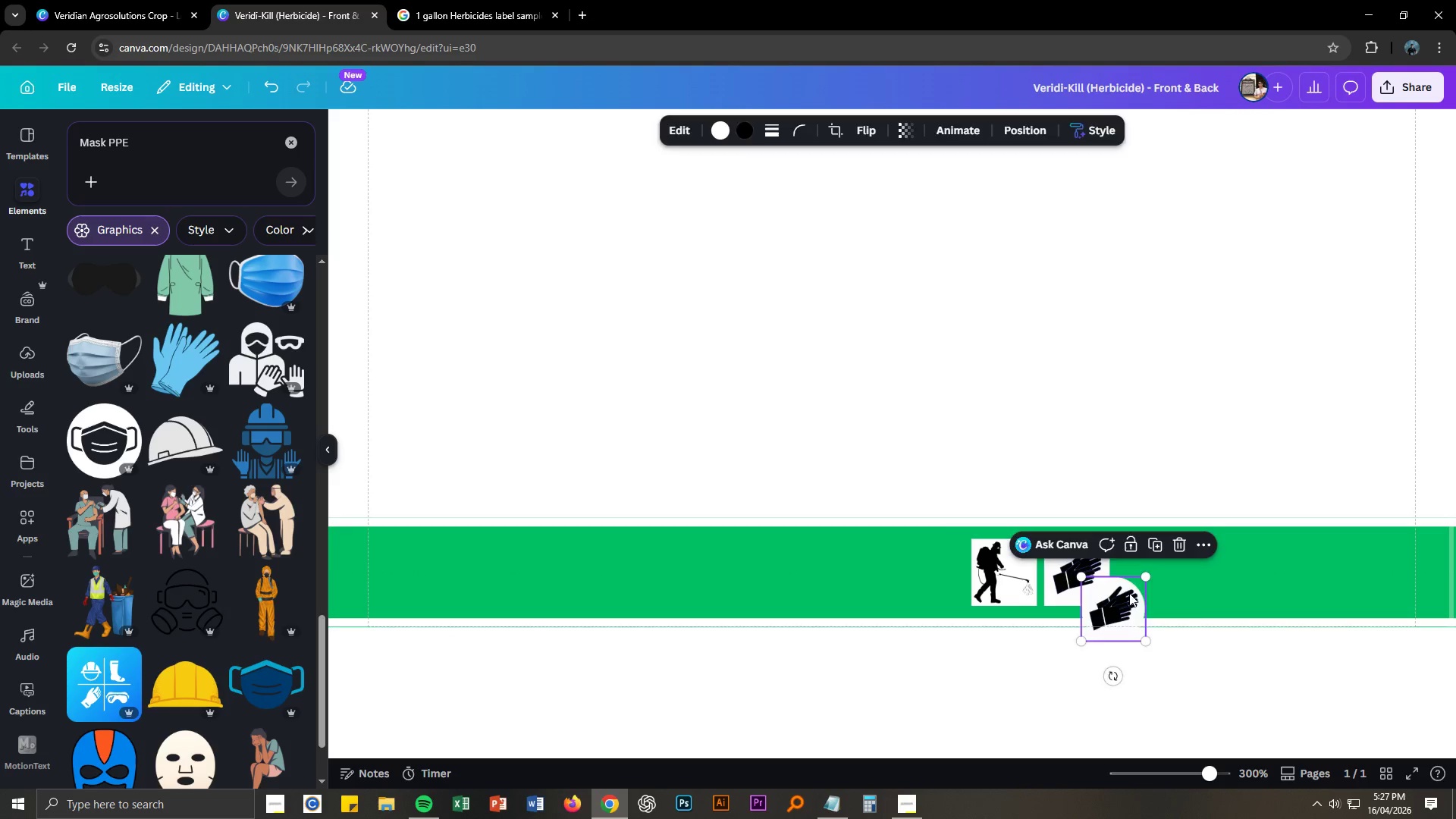 
key(Control+Z)
 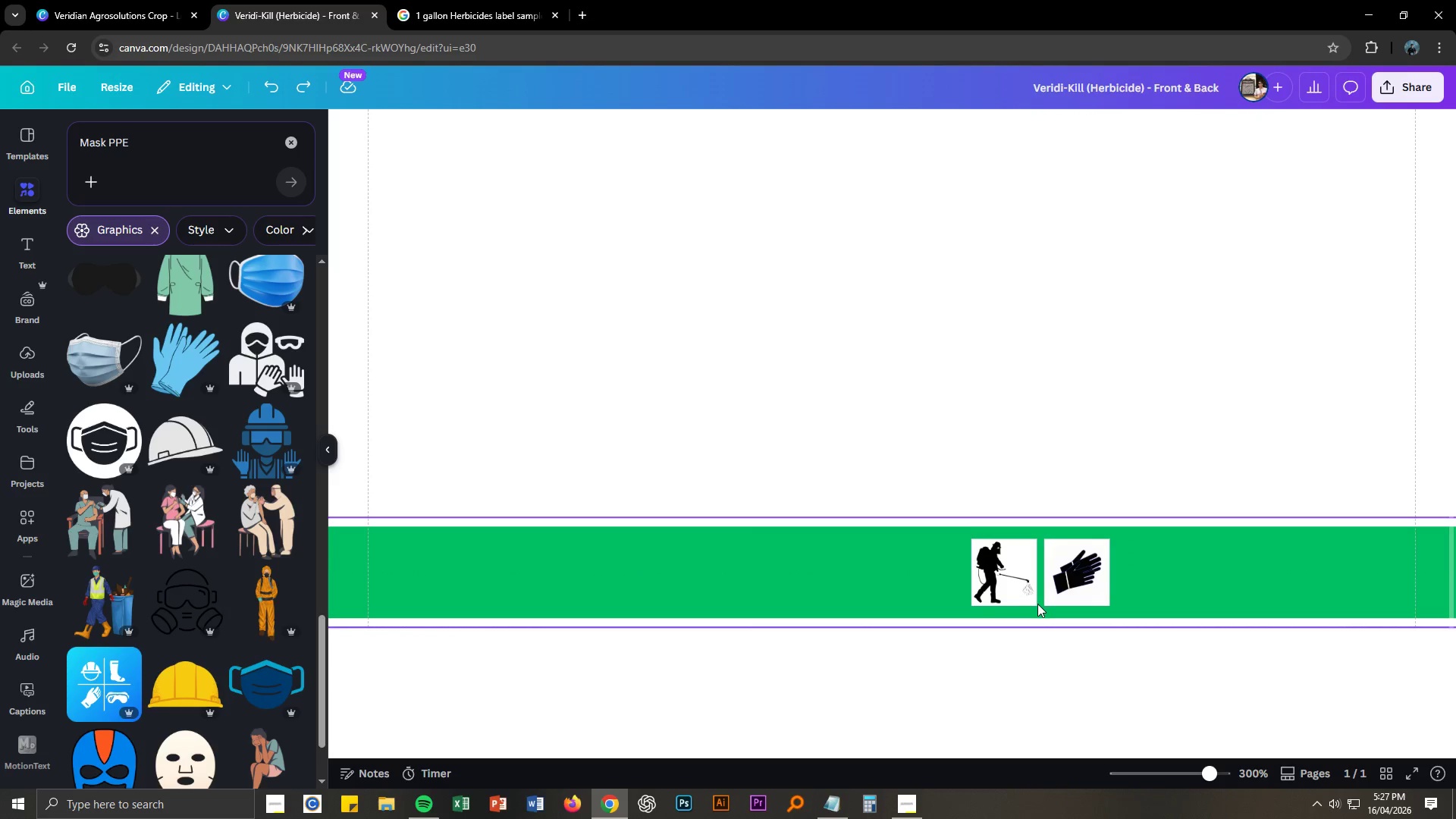 
left_click([1034, 604])
 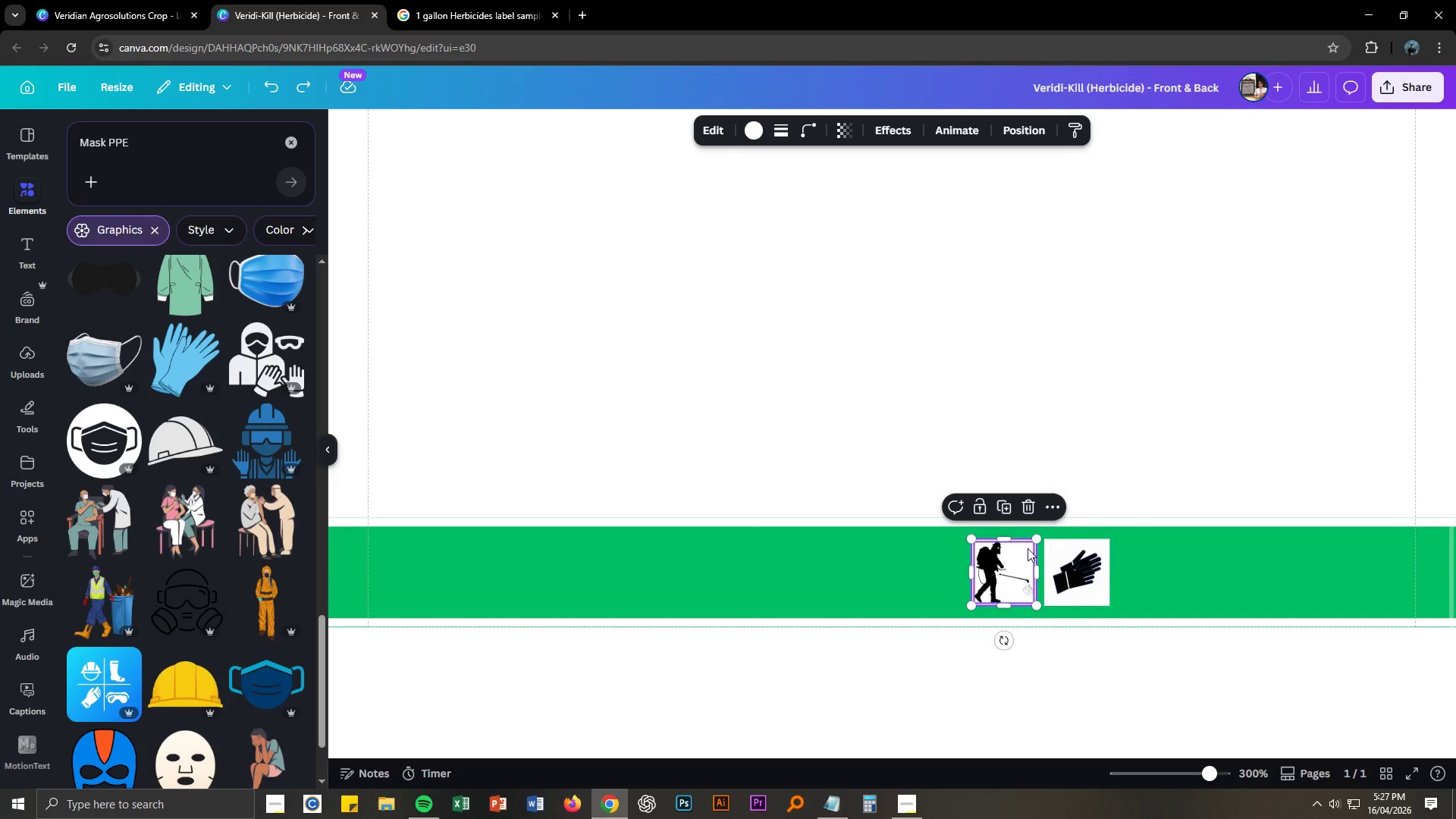 
key(Control+C)
 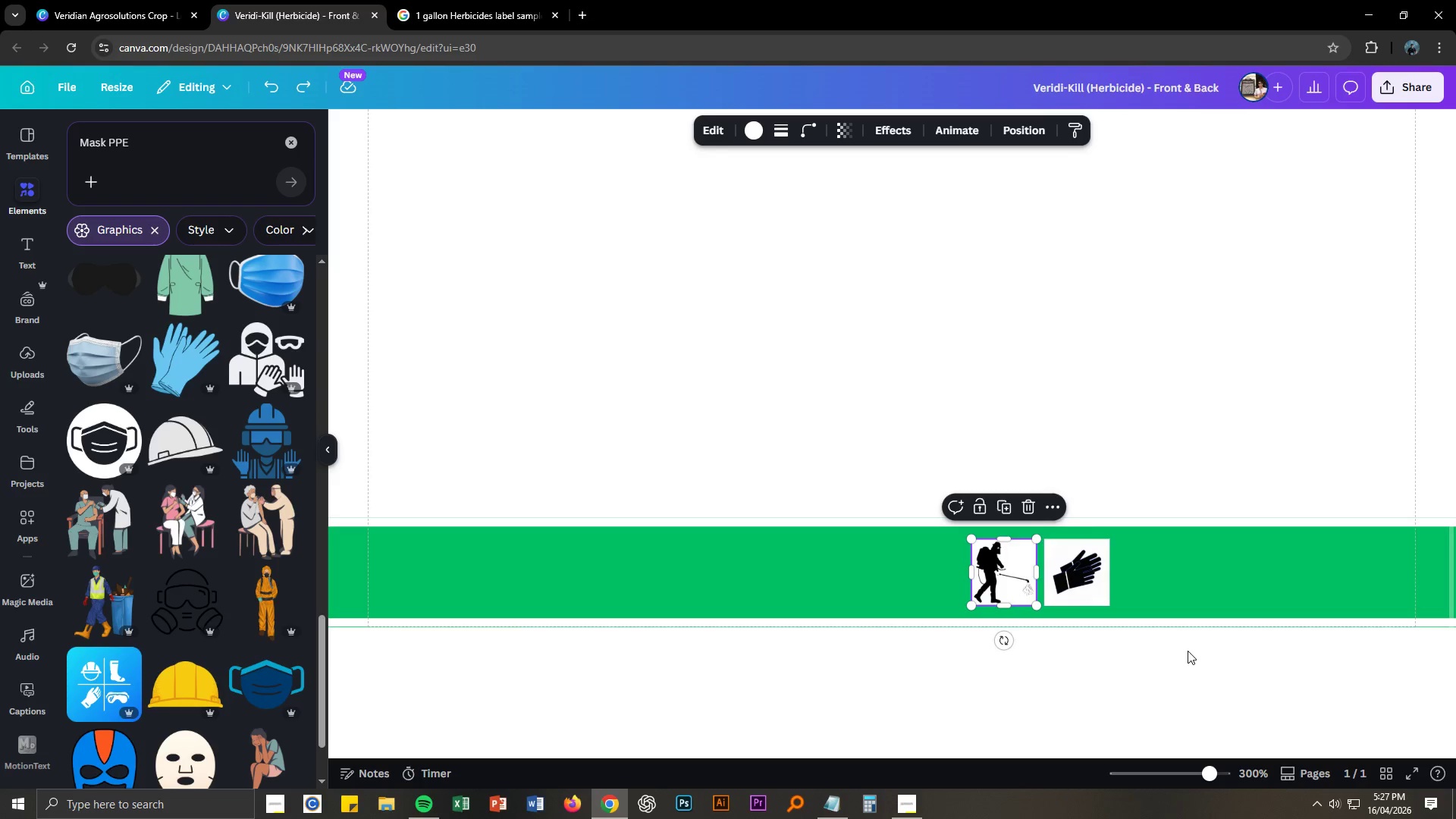 
key(Control+V)
 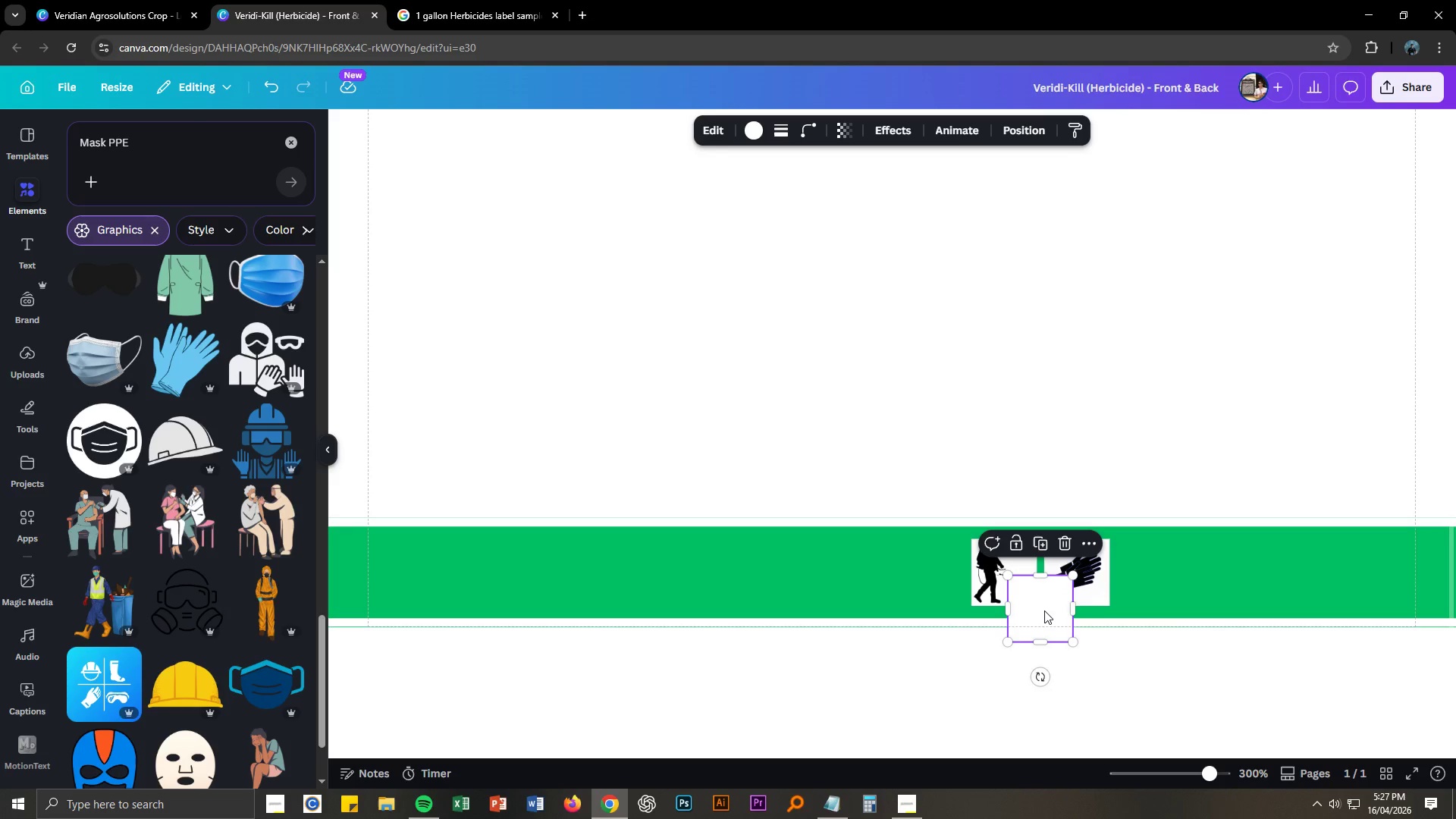 
left_click_drag(start_coordinate=[1028, 596], to_coordinate=[1134, 560])
 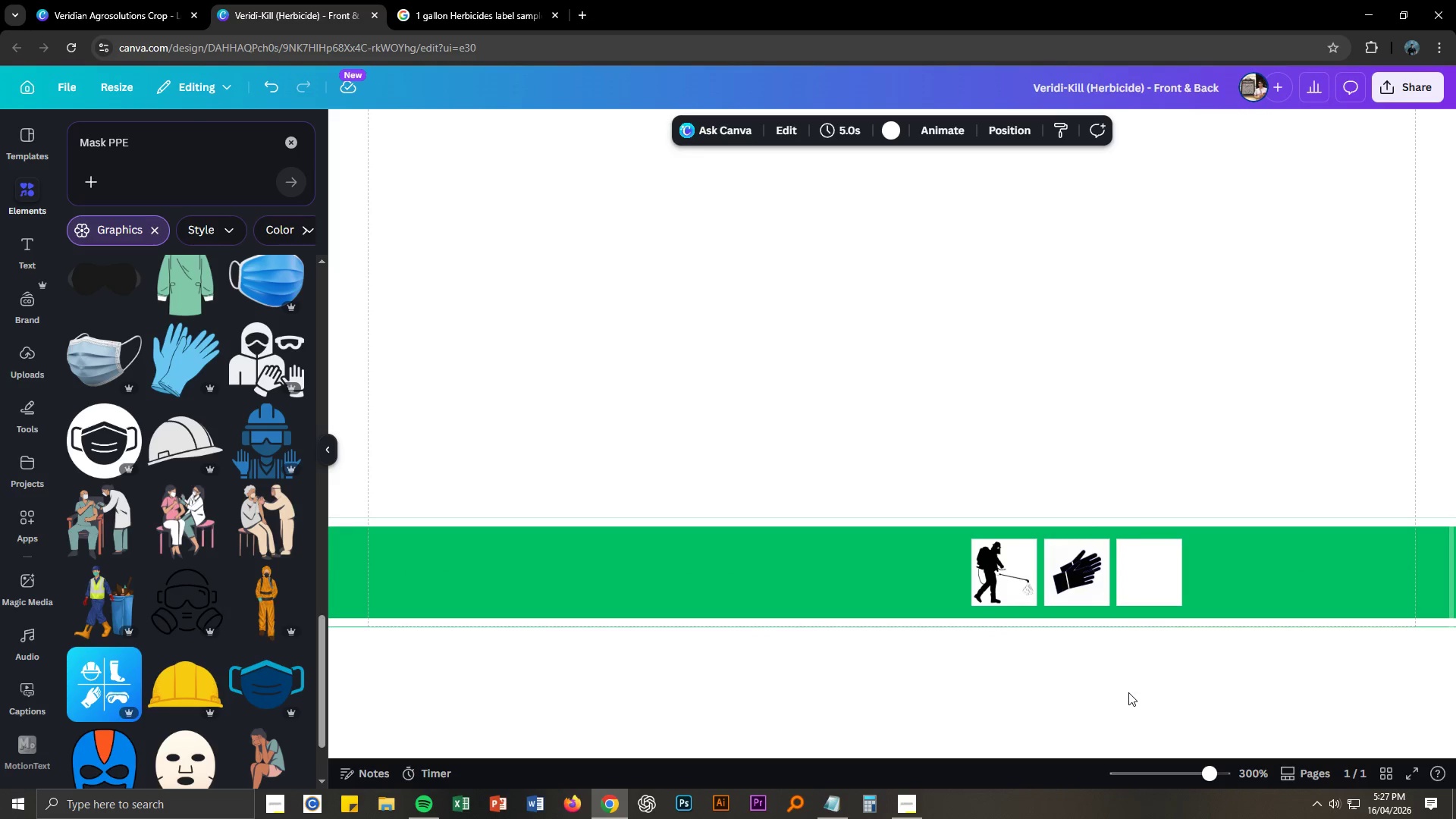 
key(Alt+AltLeft)
 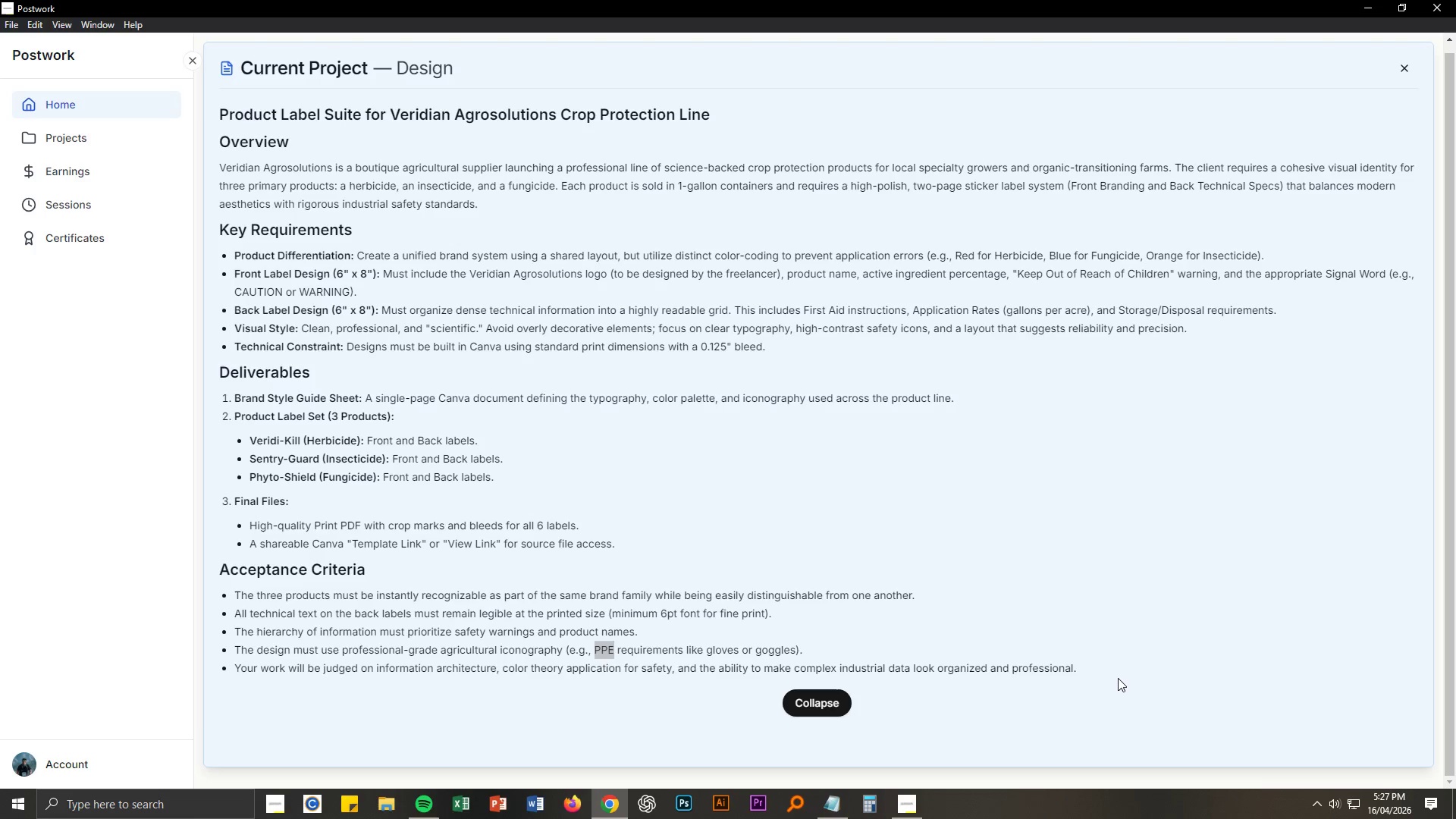 
key(Alt+Tab)